 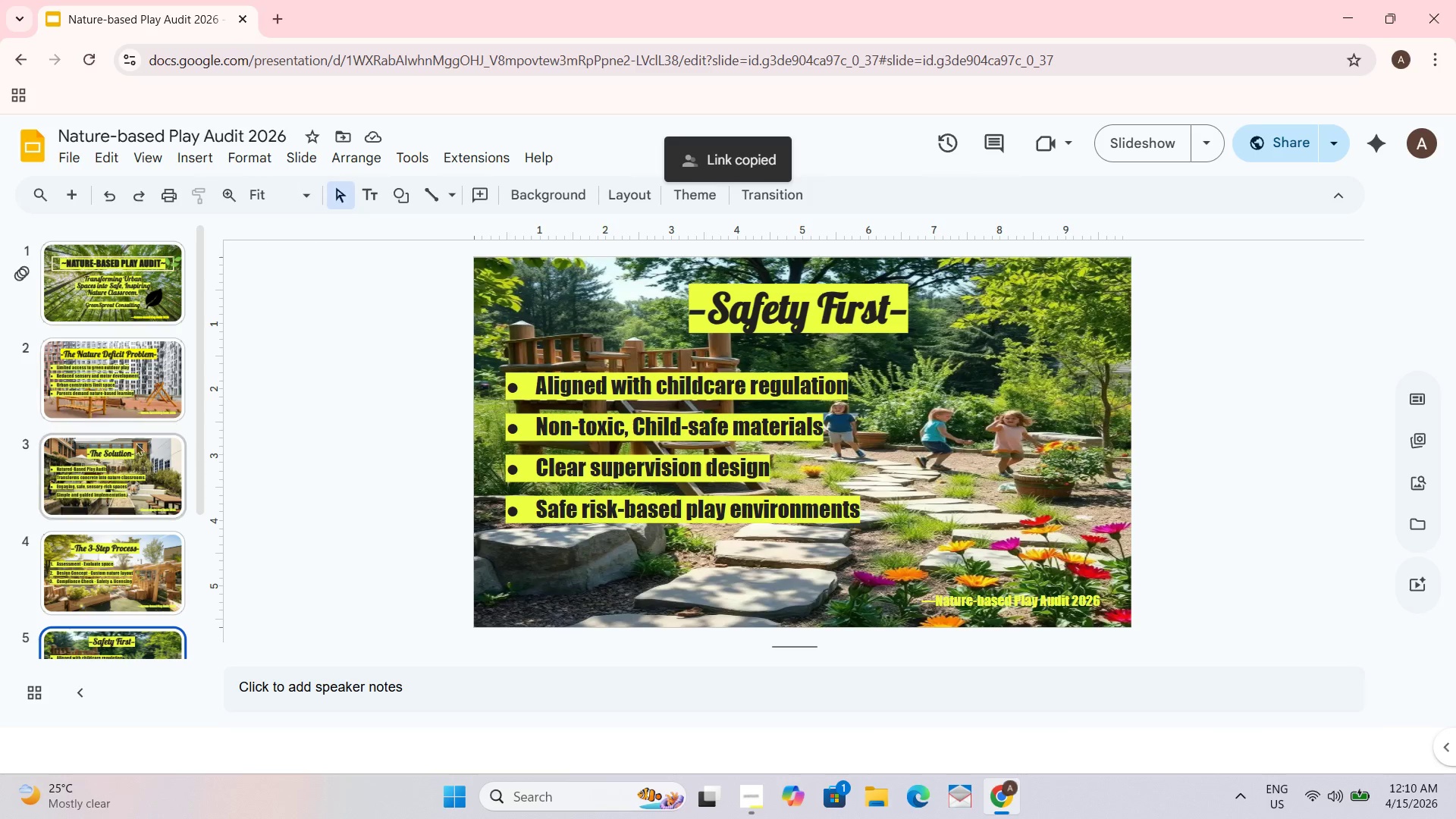 
left_click([136, 567])
 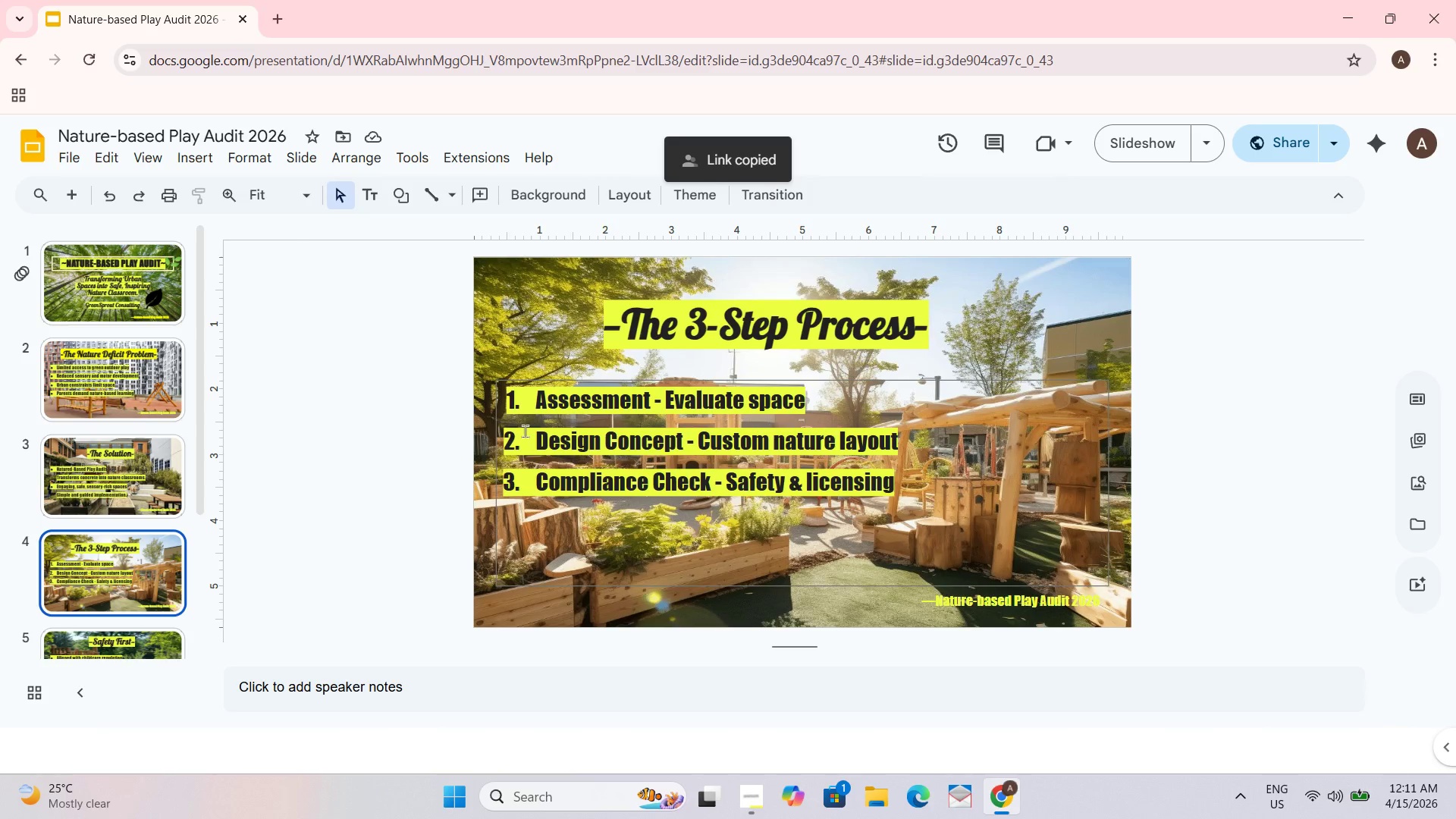 
scroll: coordinate [144, 524], scroll_direction: down, amount: 5.0
 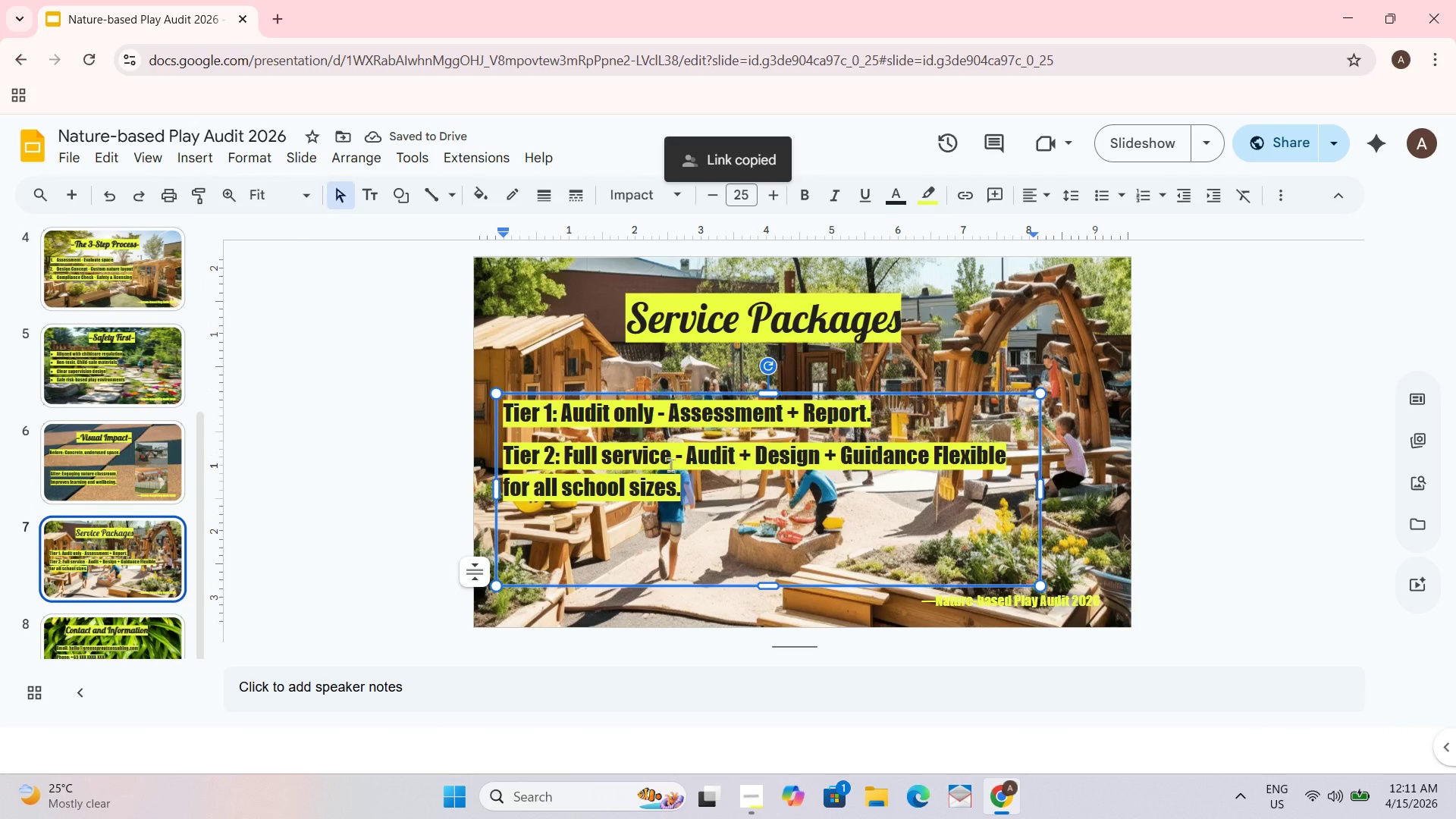 
key(Control+A)
 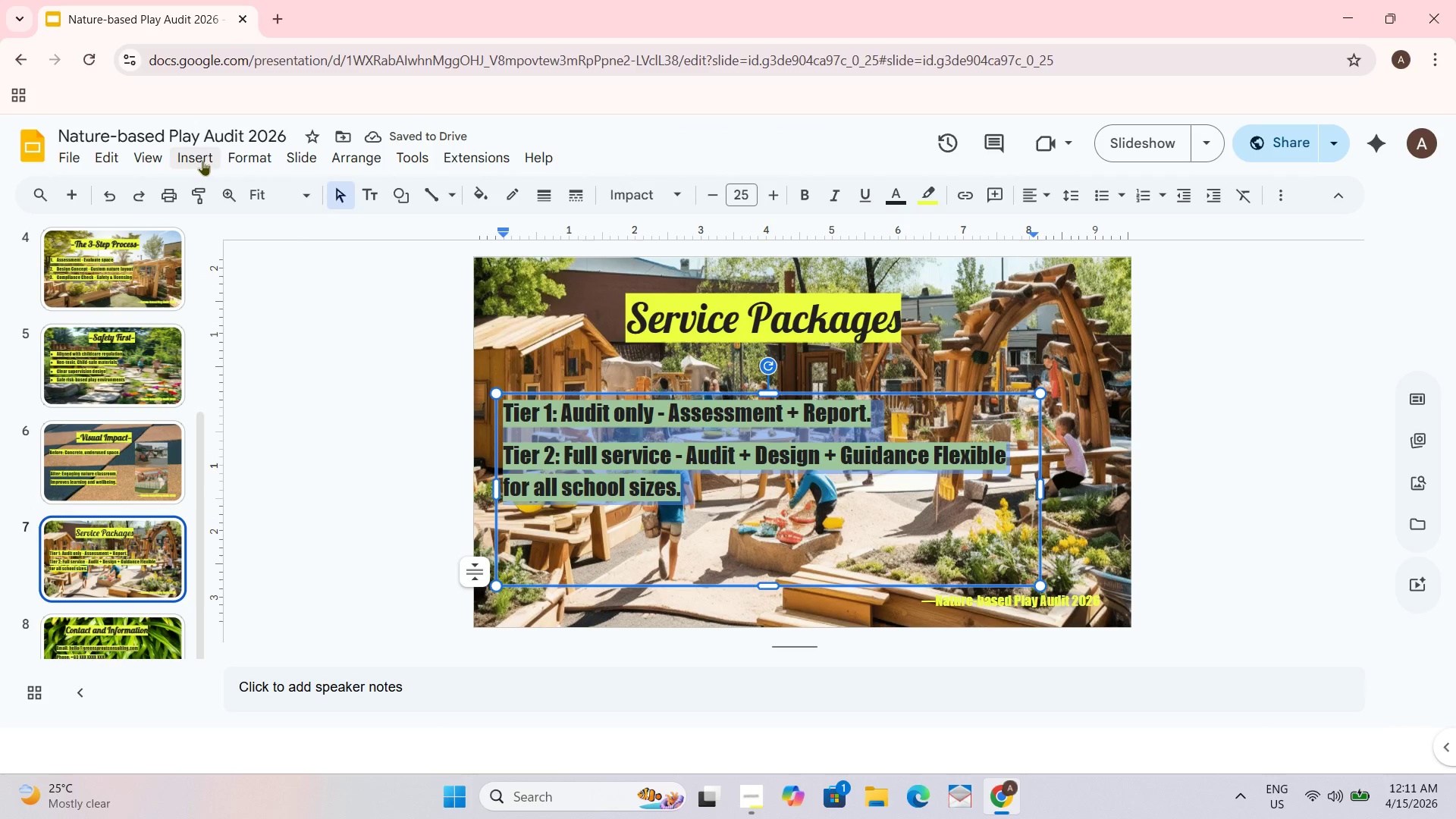 
left_click([271, 158])
 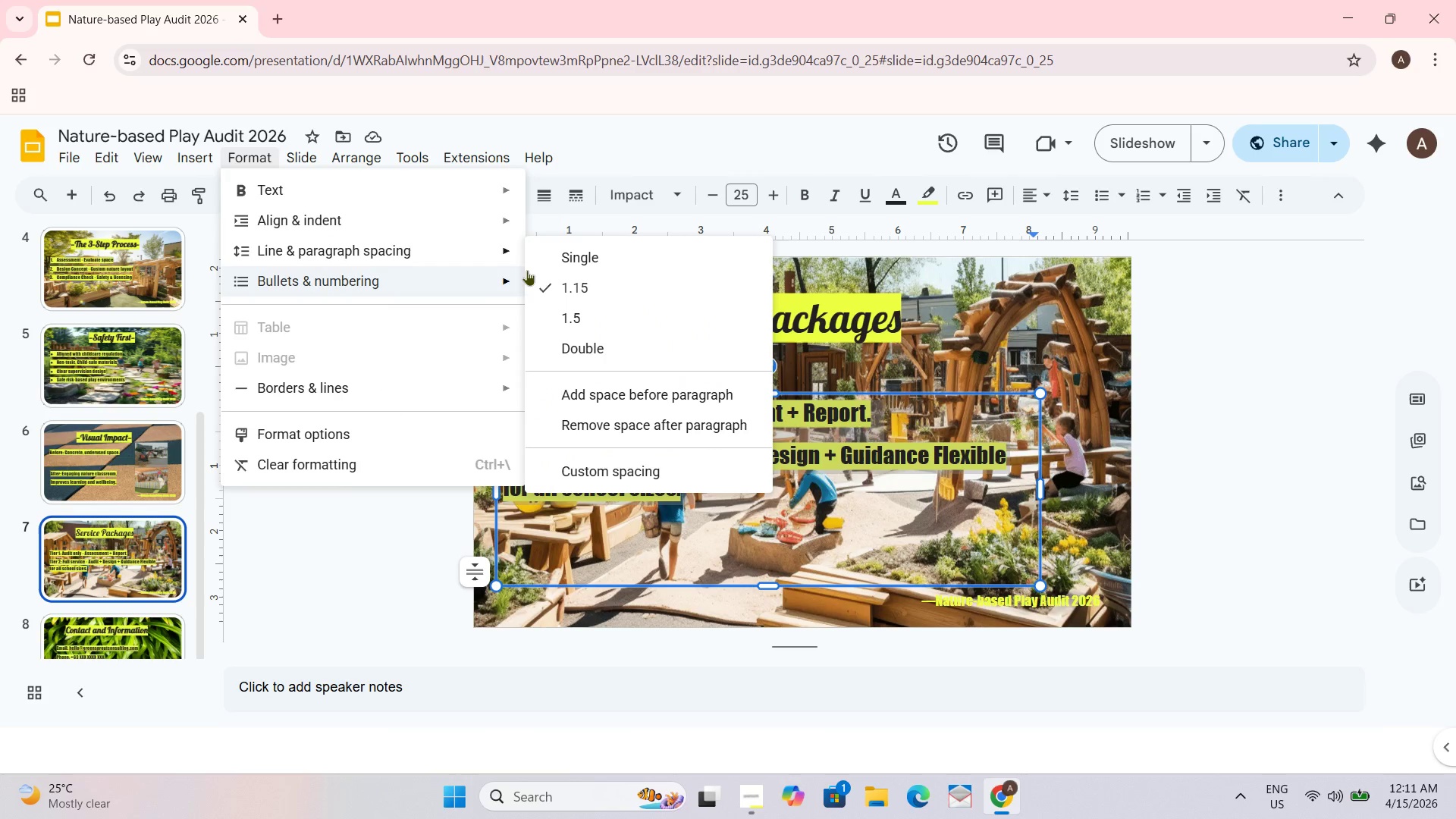 
wait(5.38)
 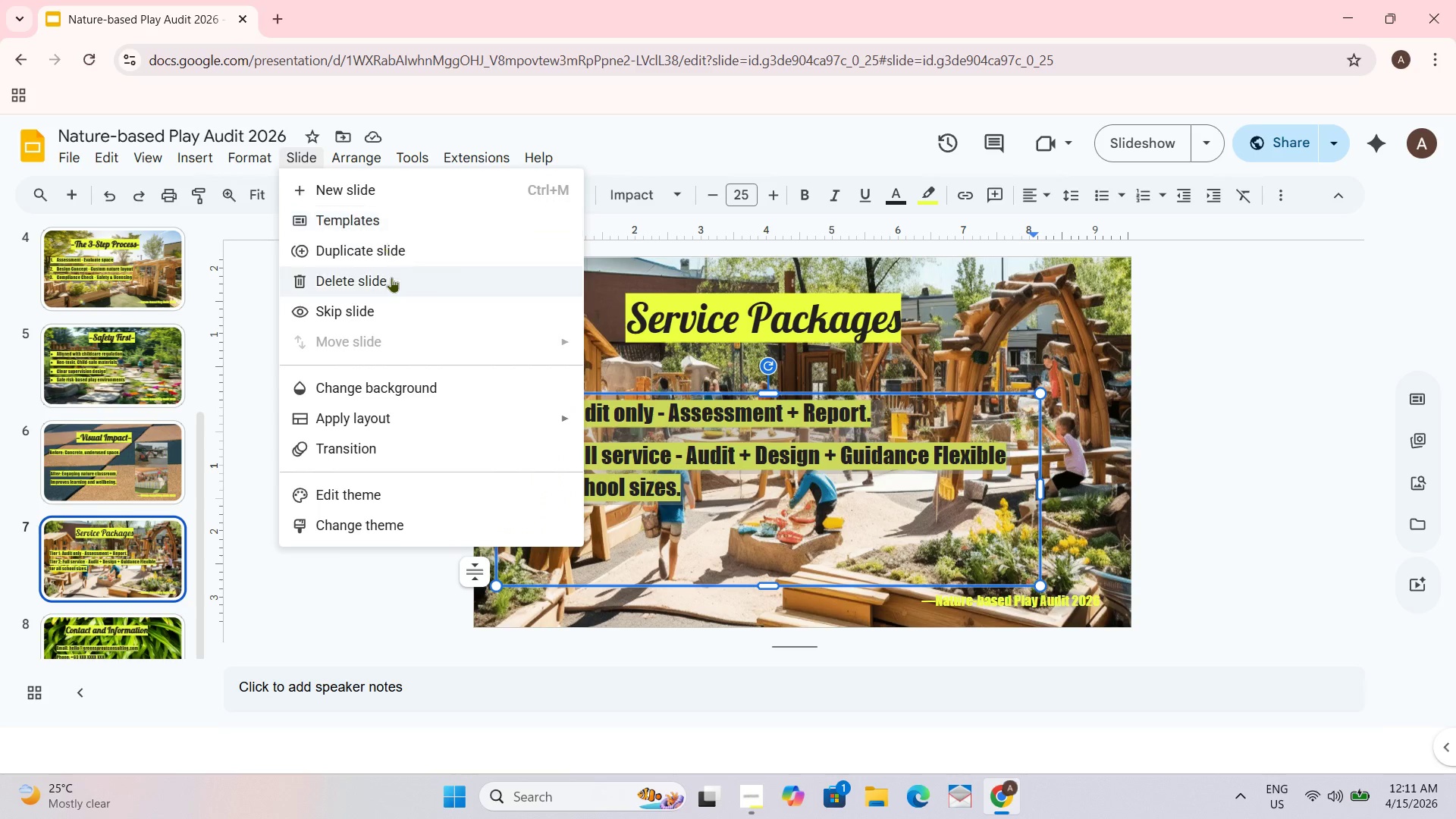 
left_click([1116, 395])
 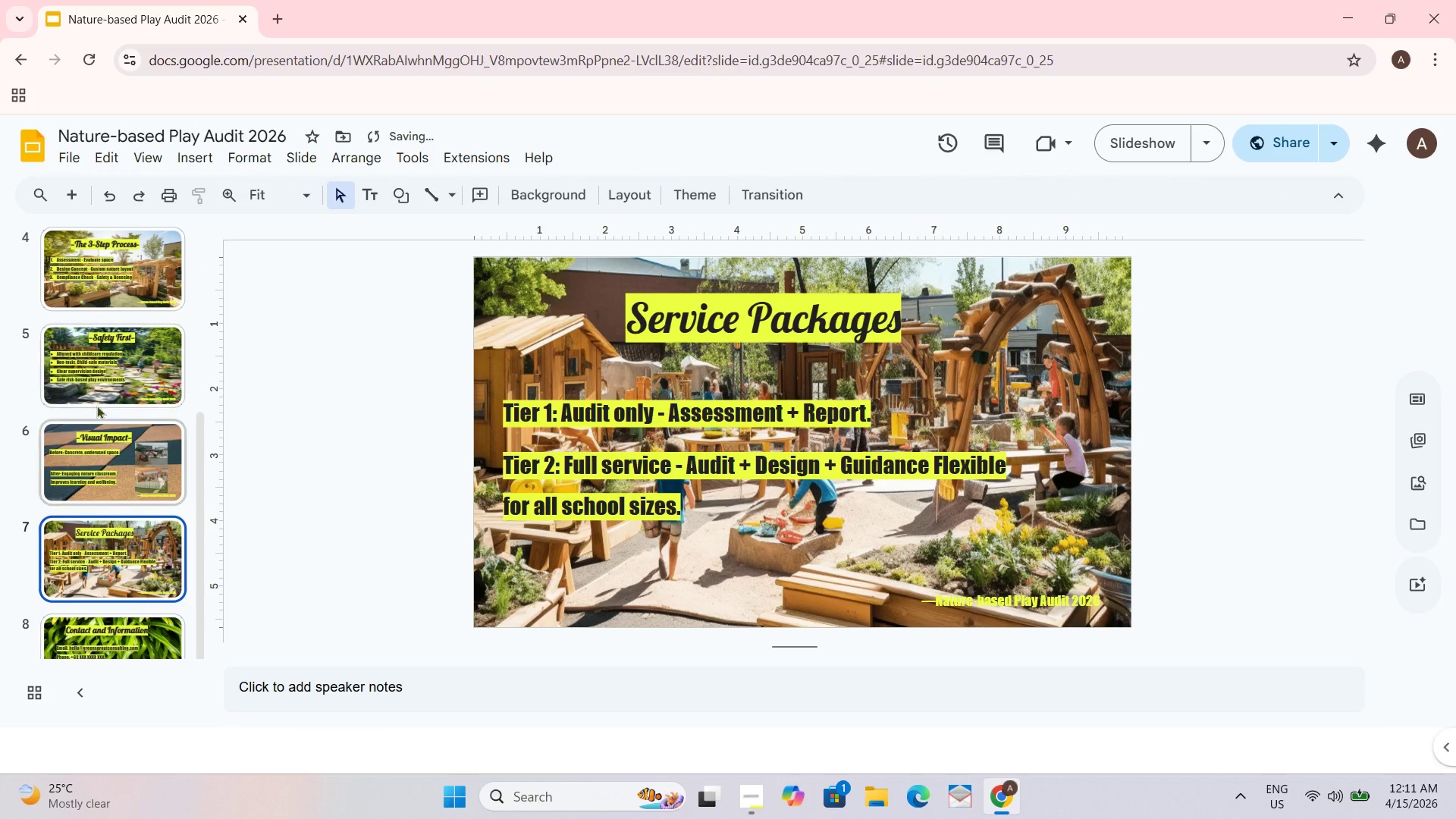 
left_click([96, 393])
 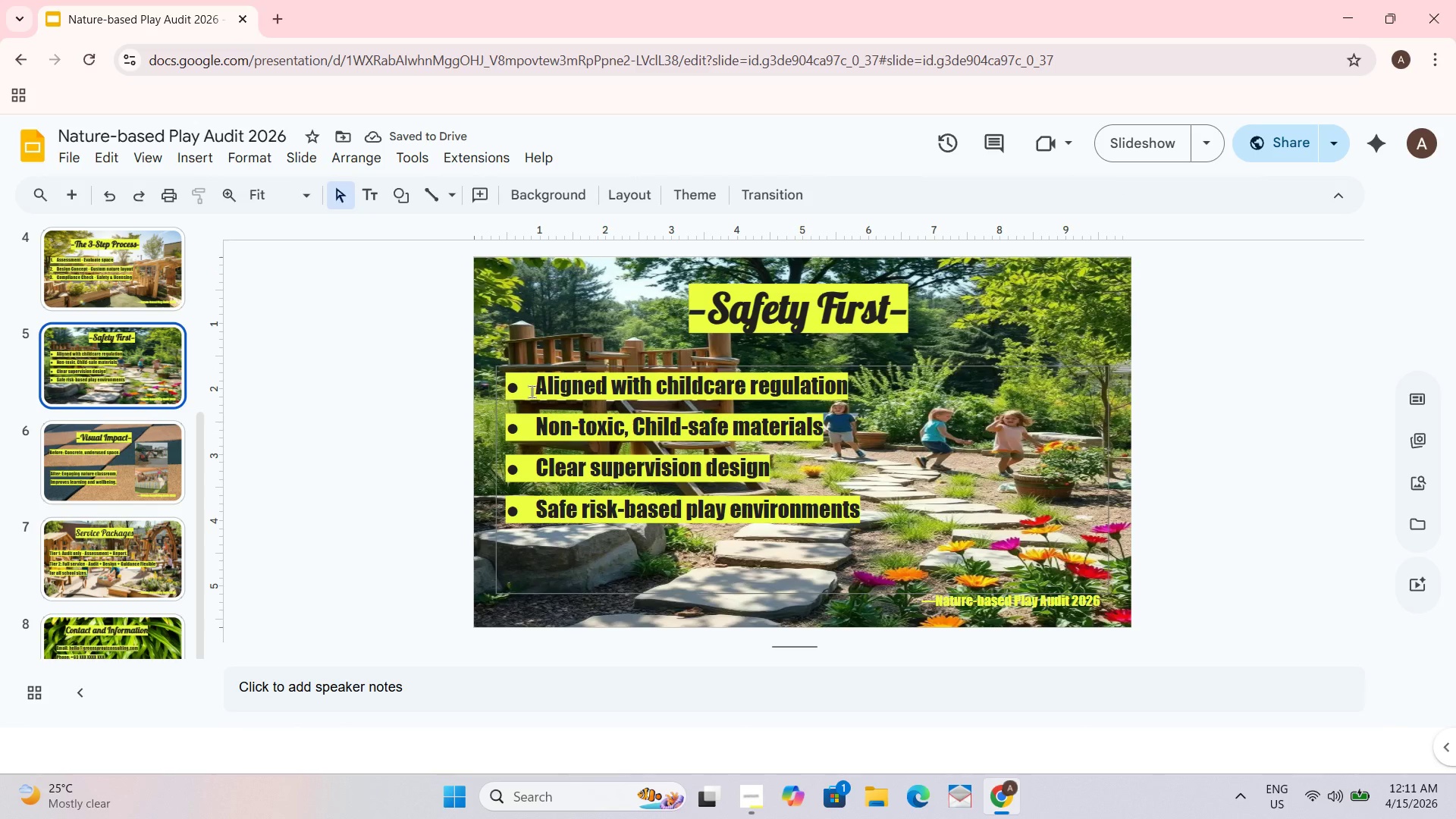 
left_click([576, 392])
 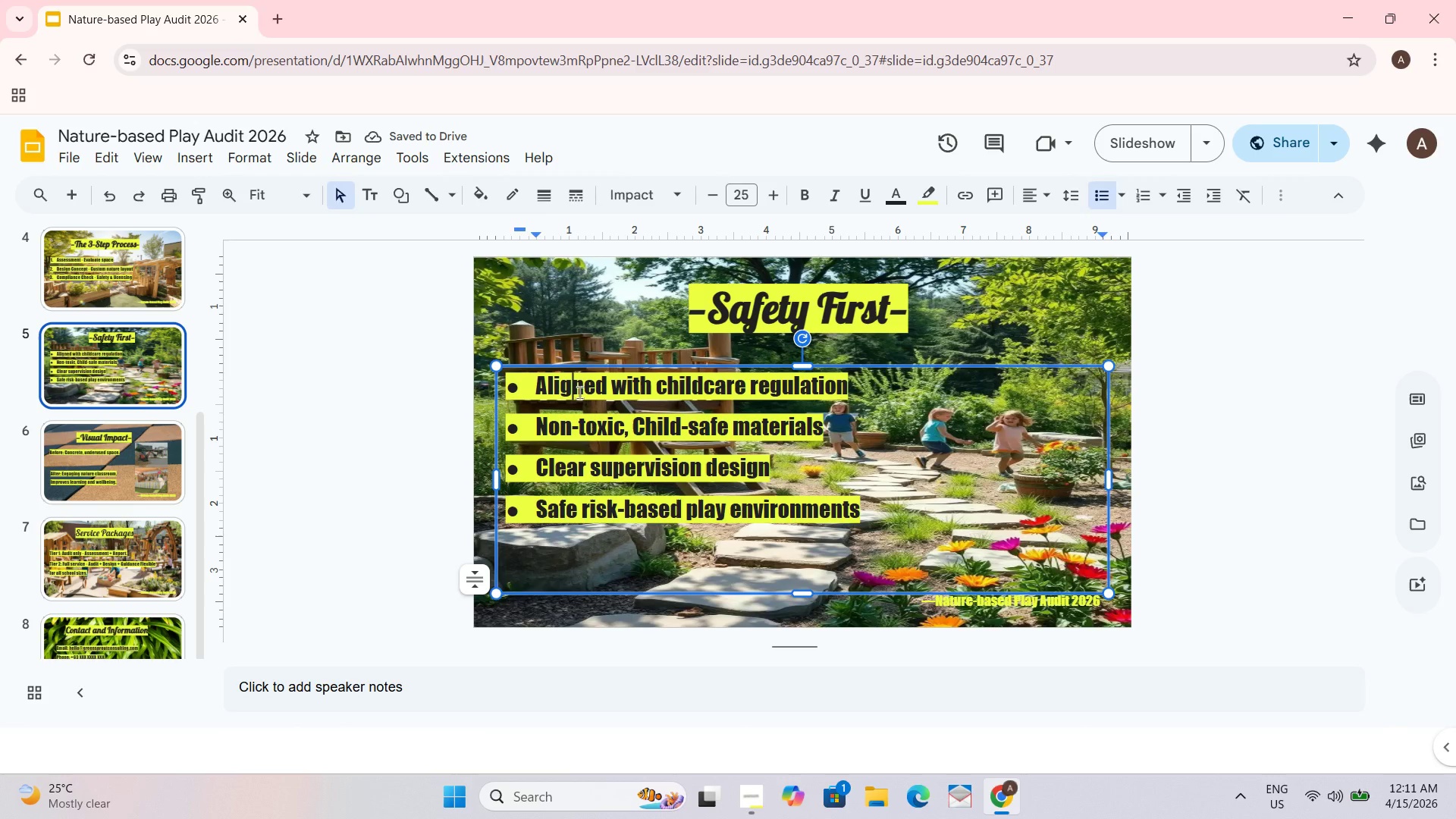 
key(Control+A)
 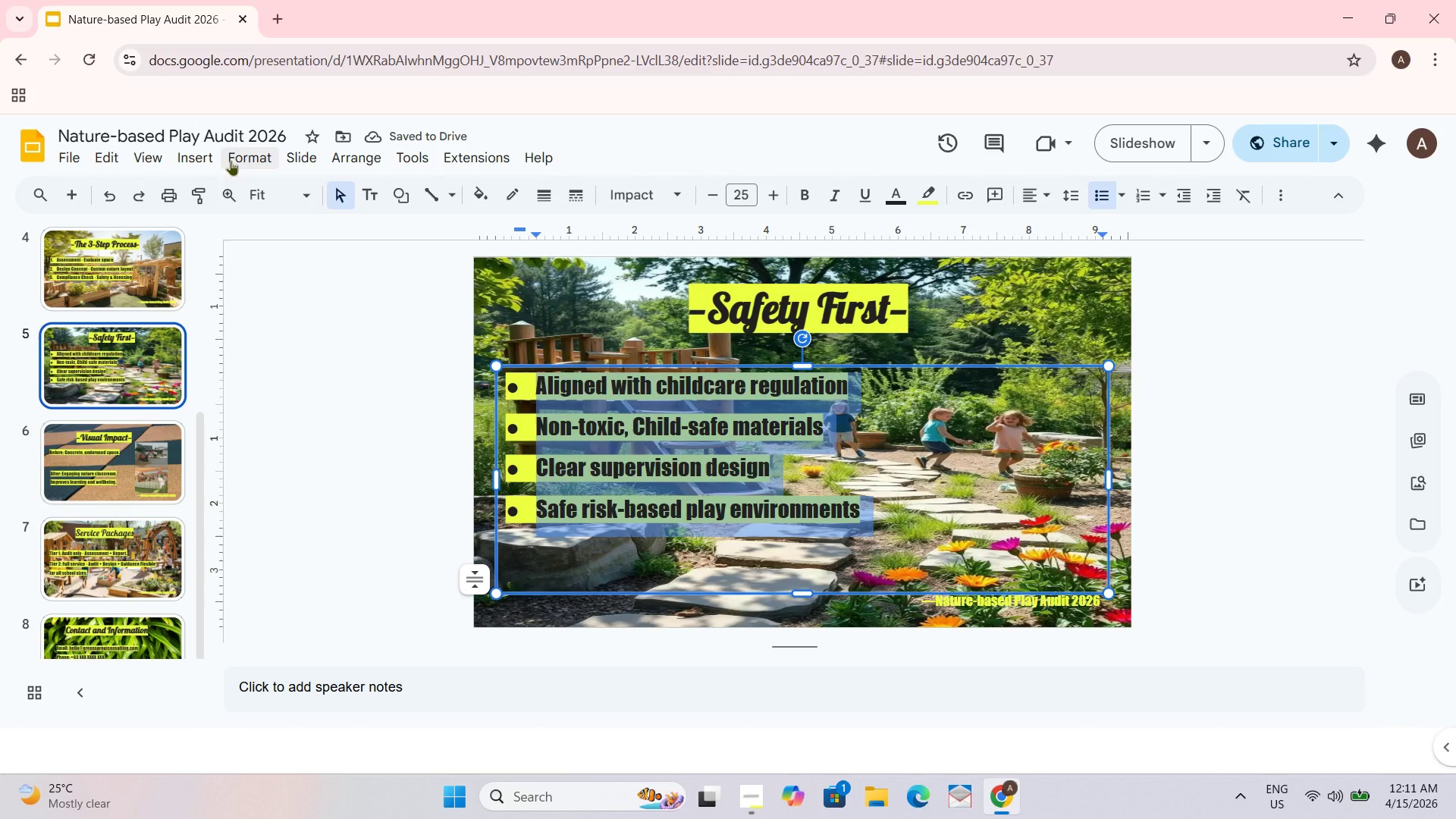 
left_click([244, 158])
 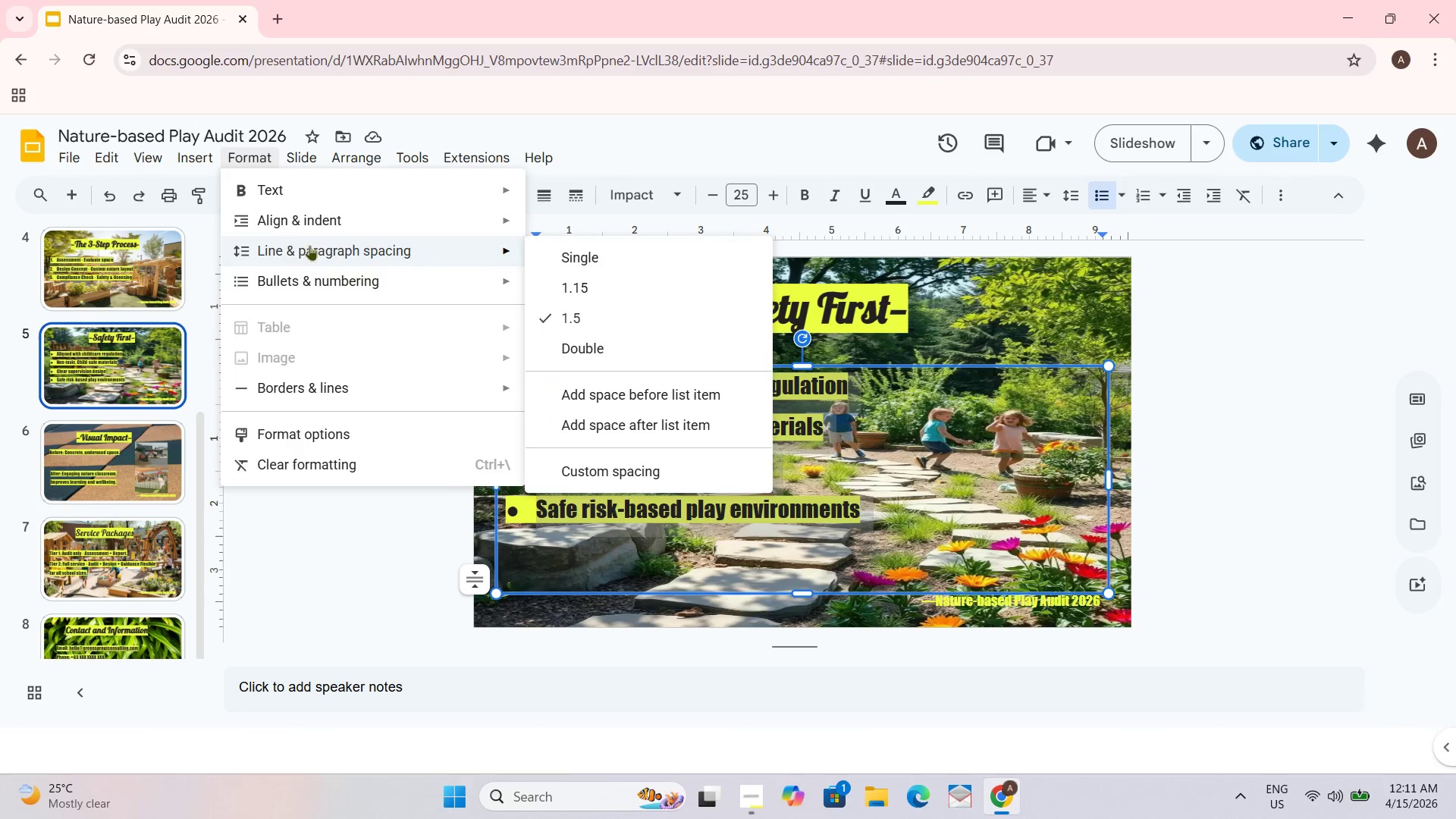 
left_click([99, 300])
 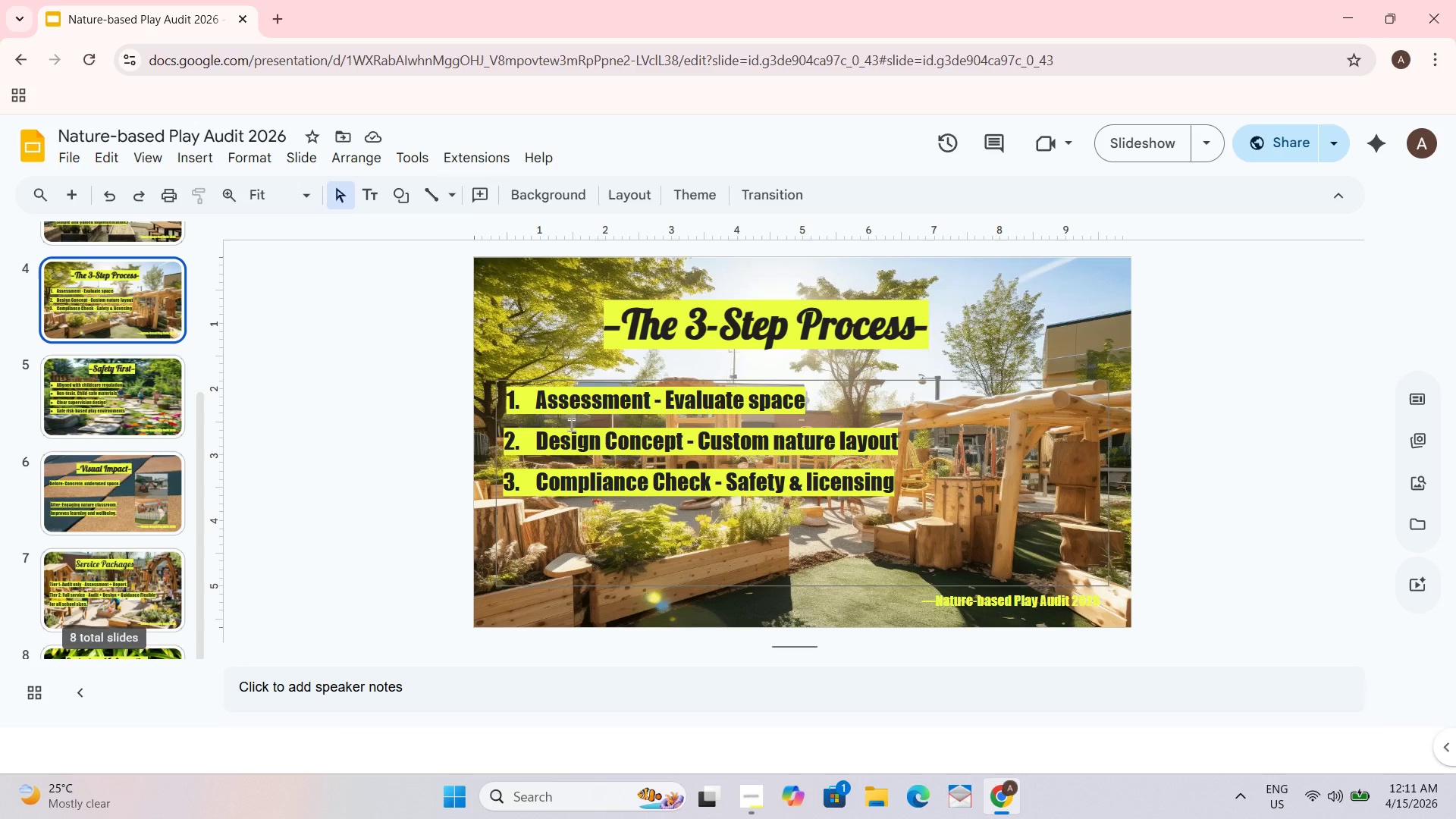 
left_click([606, 433])
 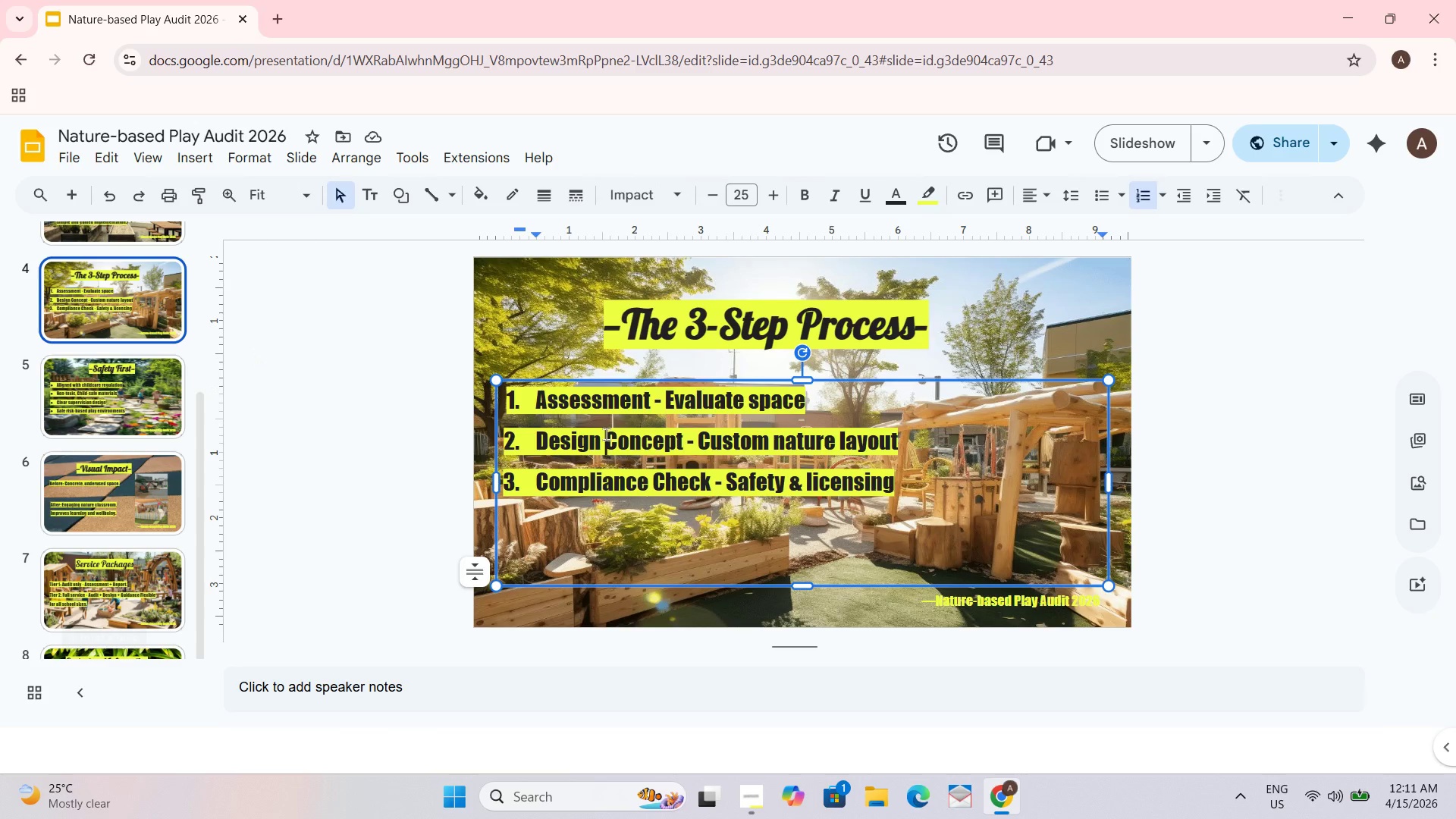 
key(Control+ControlLeft)
 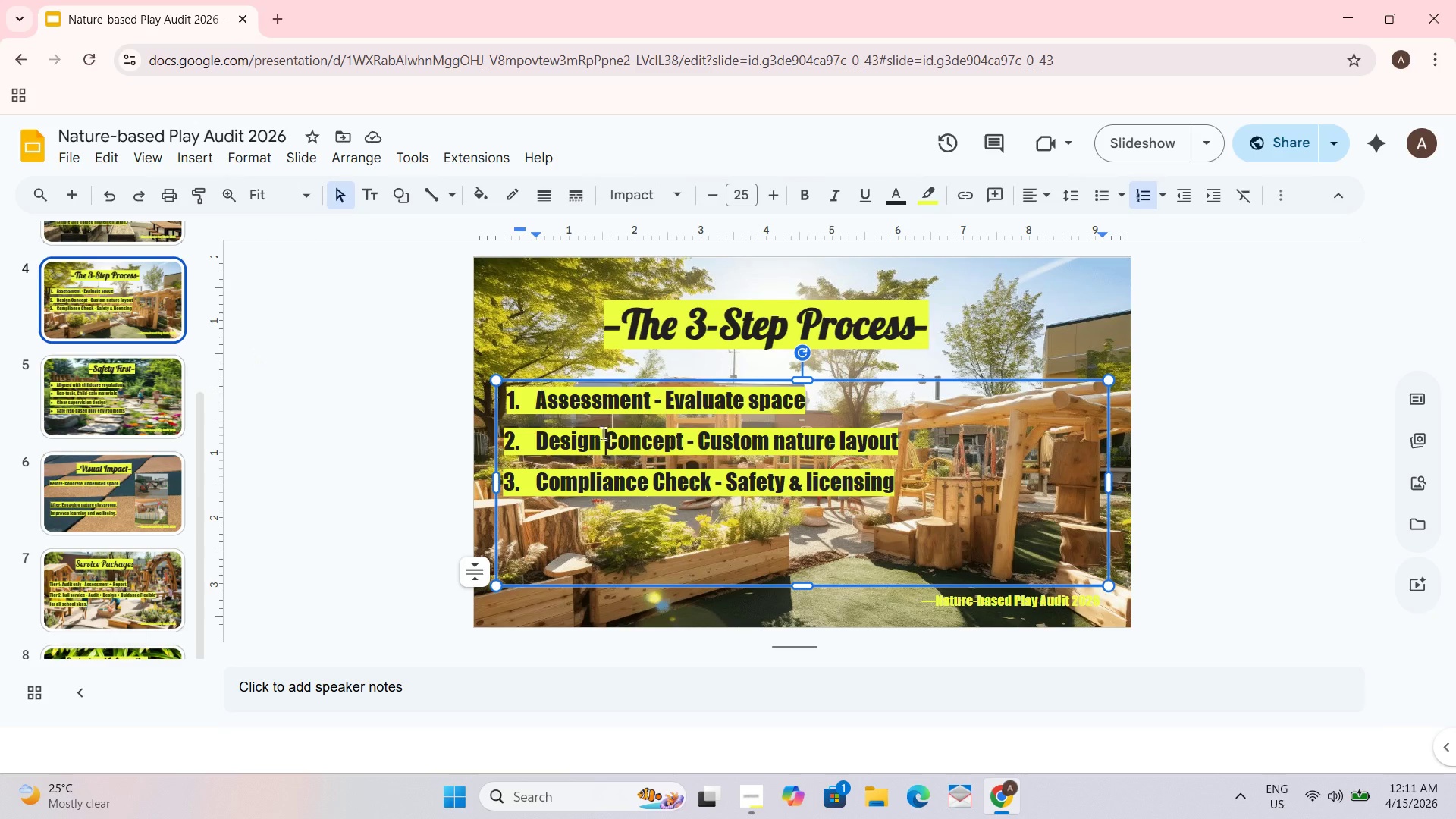 
key(Control+A)
 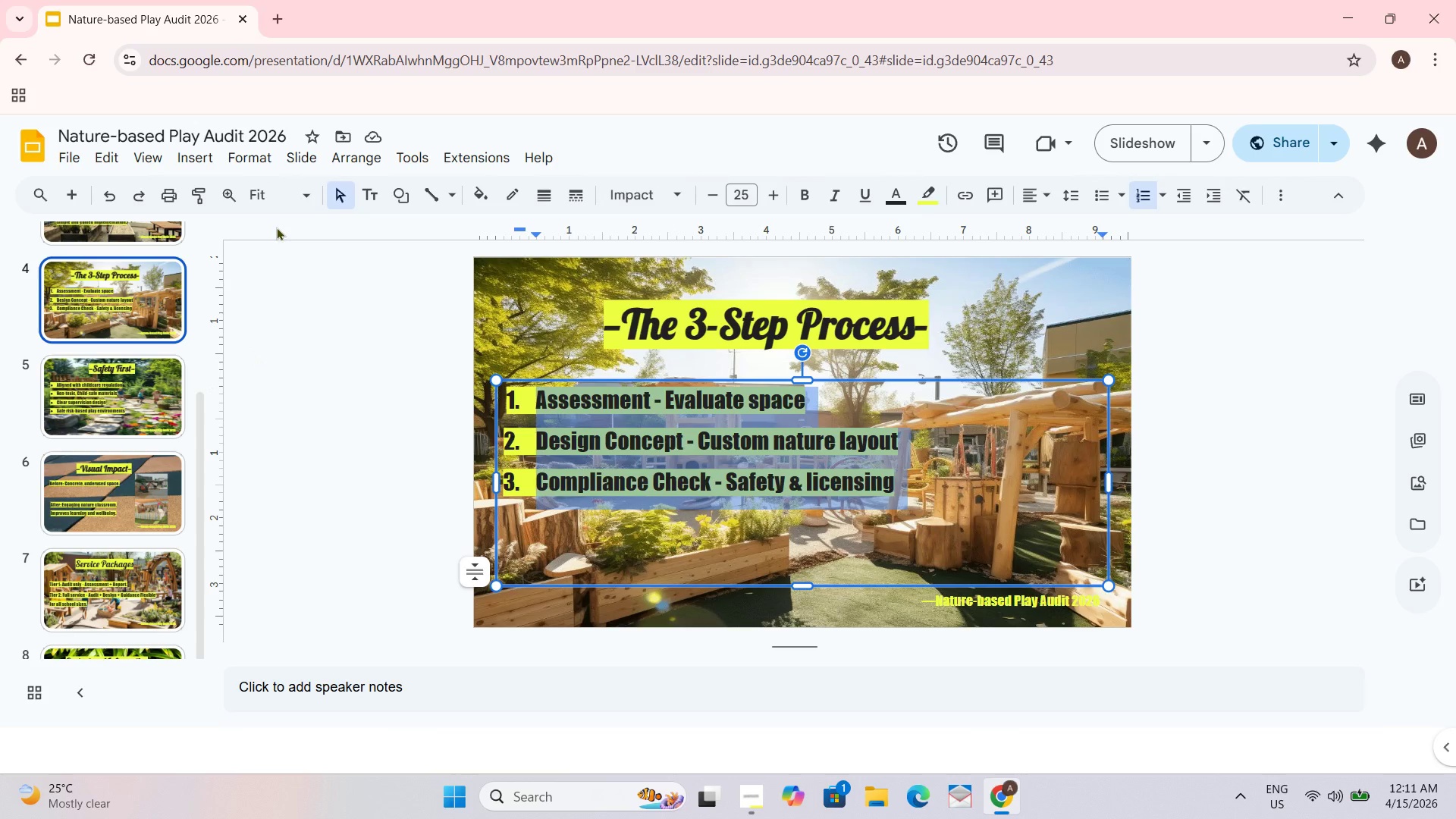 
left_click([262, 153])
 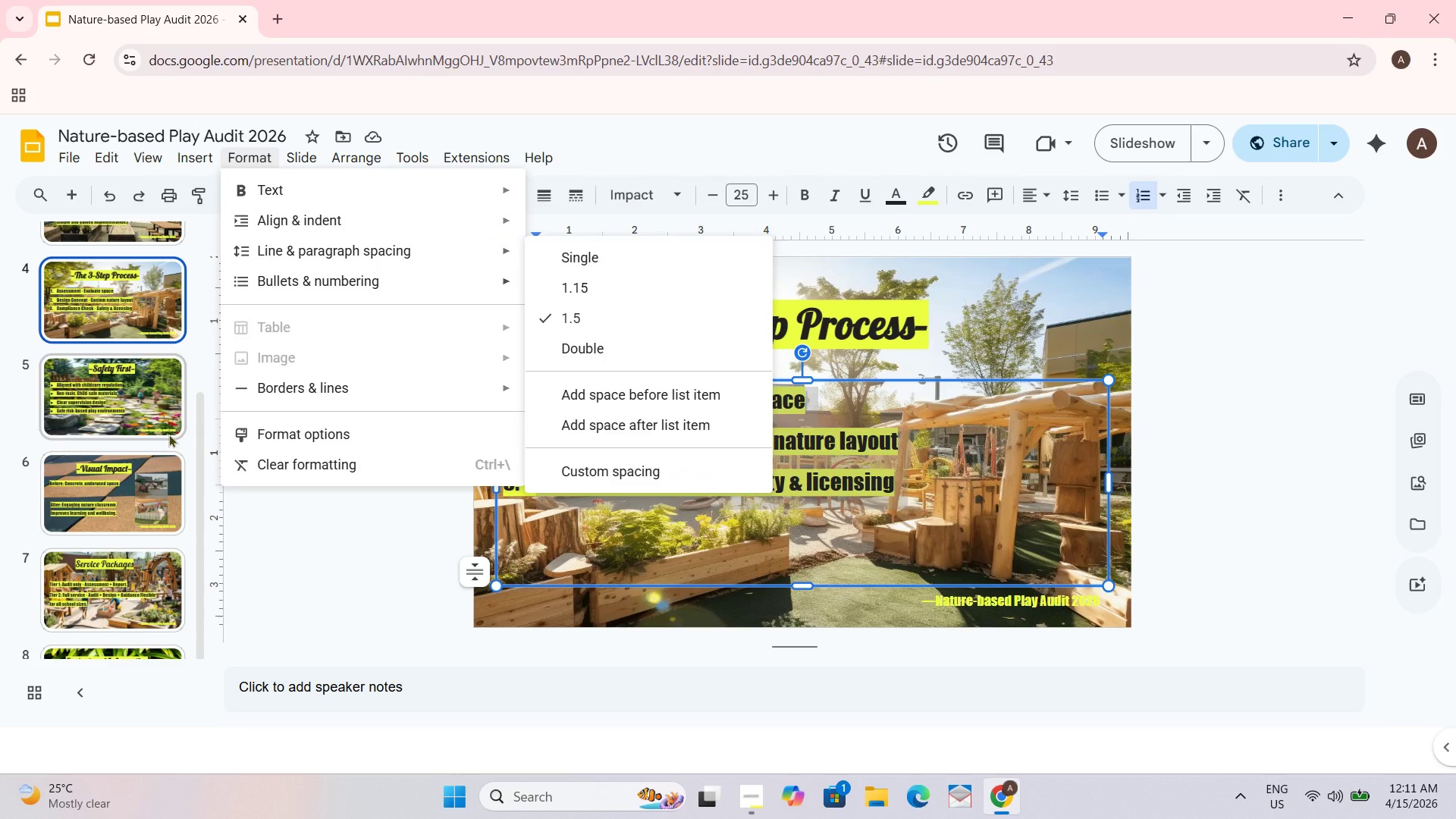 
scroll: coordinate [93, 494], scroll_direction: down, amount: 5.0
 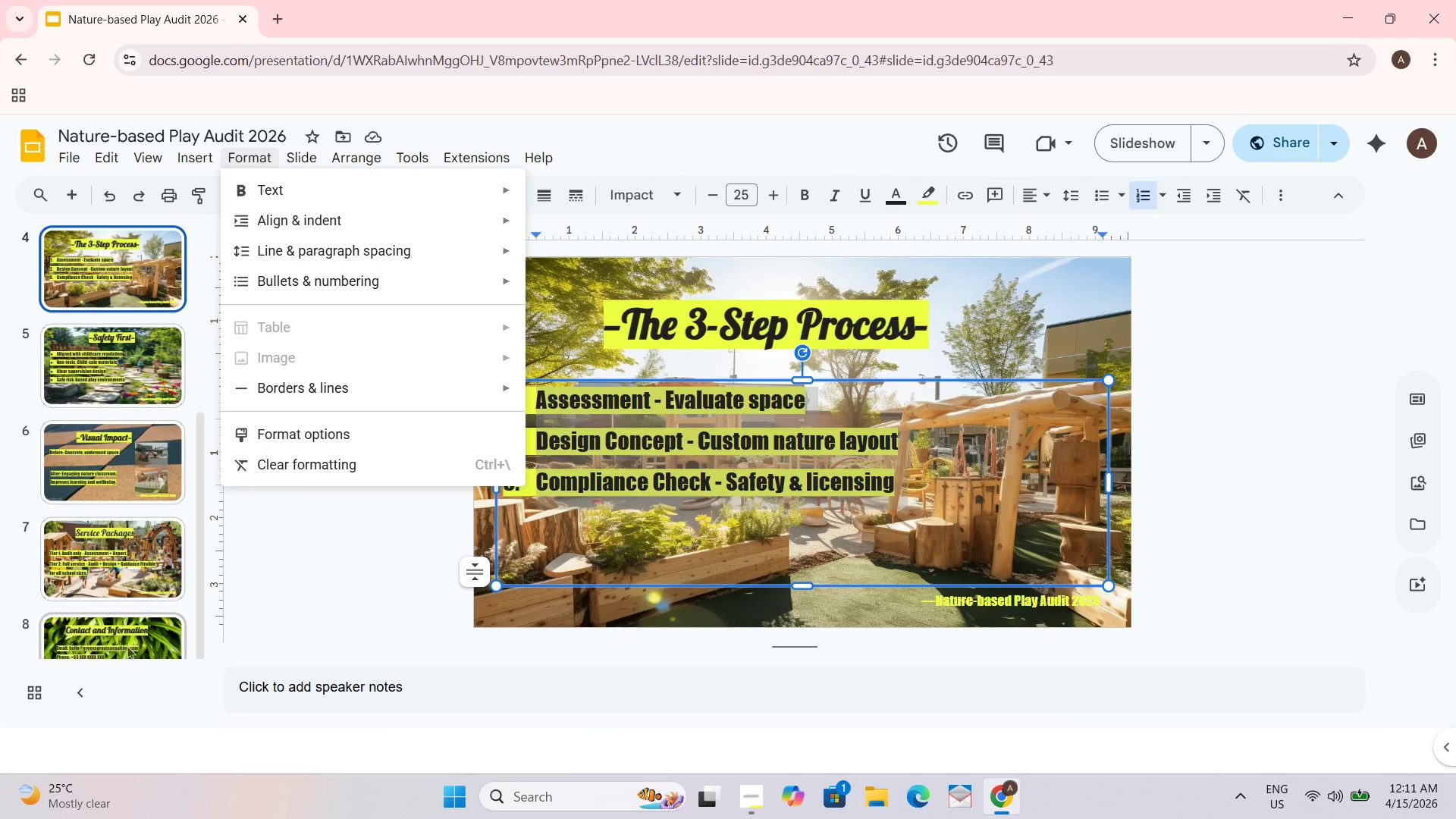 
left_click([127, 648])
 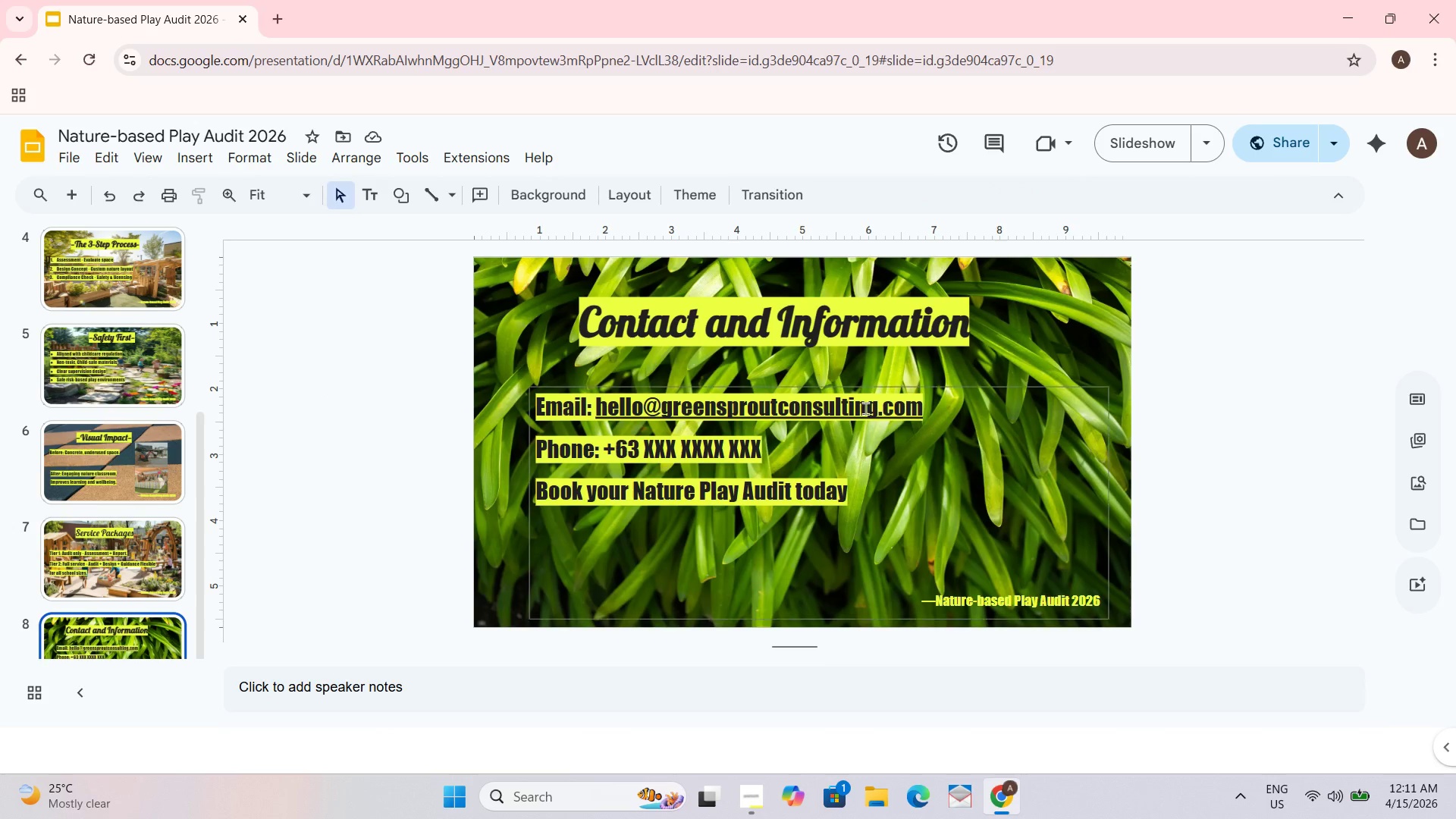 
left_click([865, 408])
 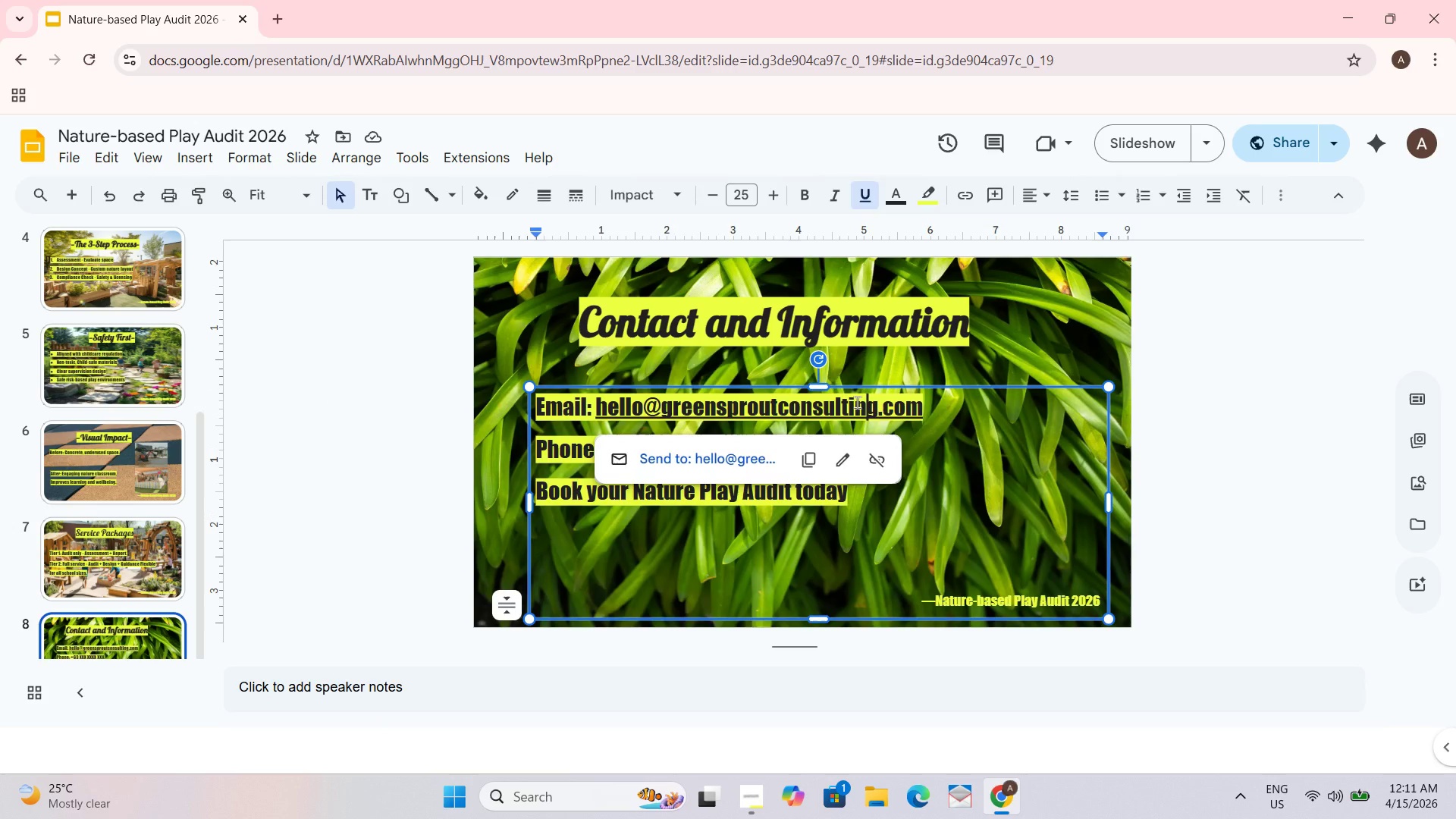 
key(Control+ControlLeft)
 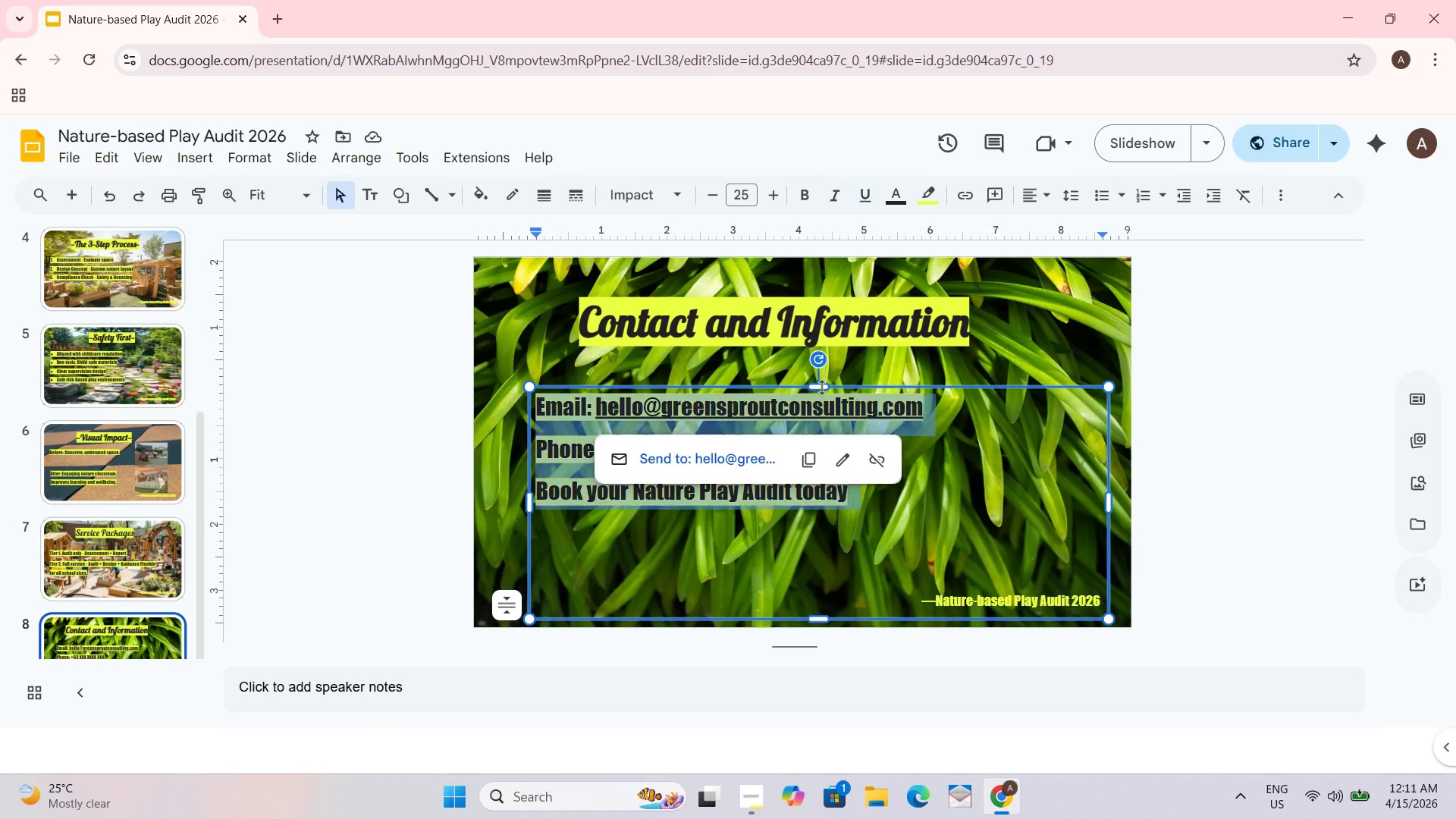 
key(Control+A)
 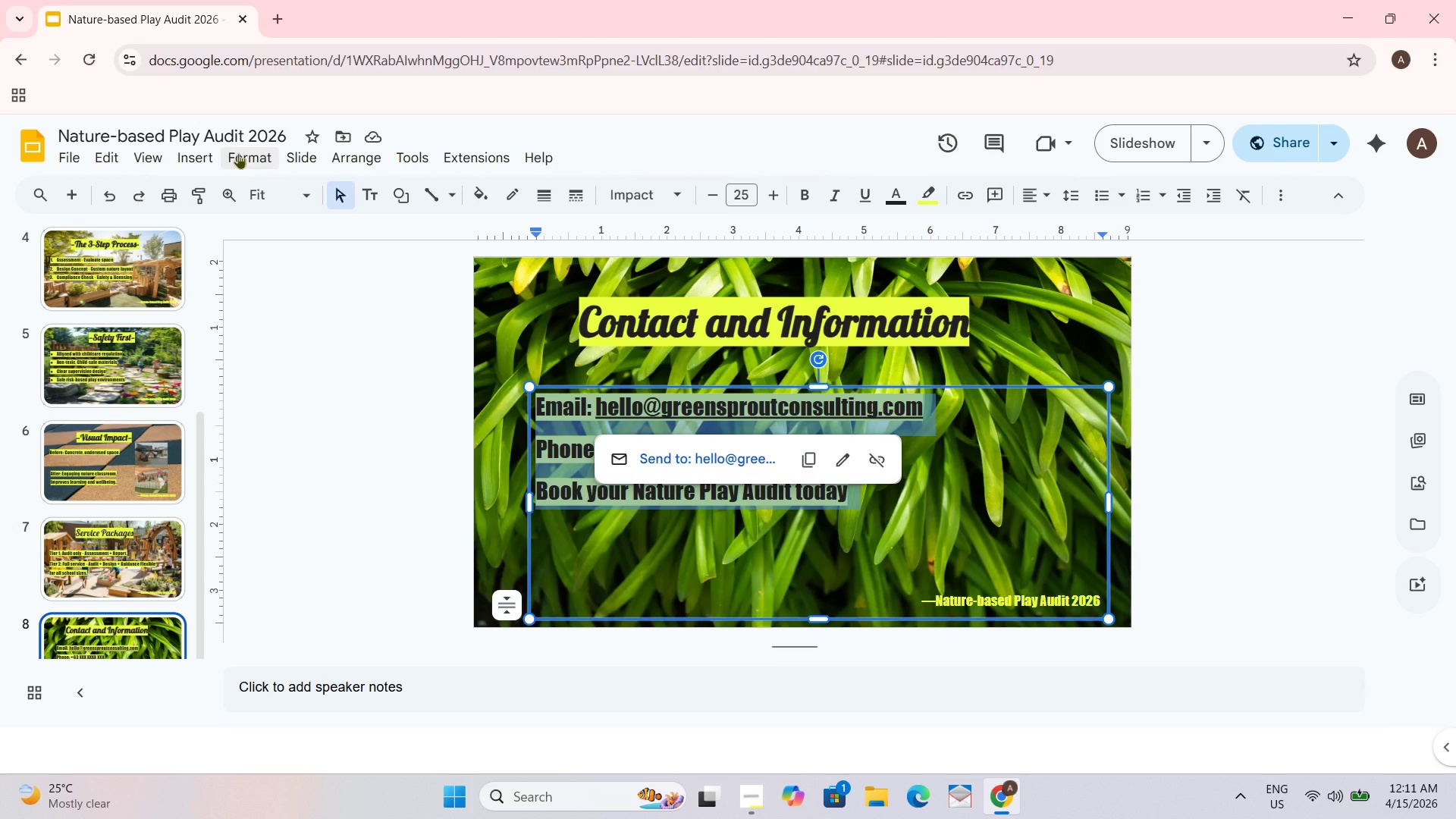 
left_click([238, 153])
 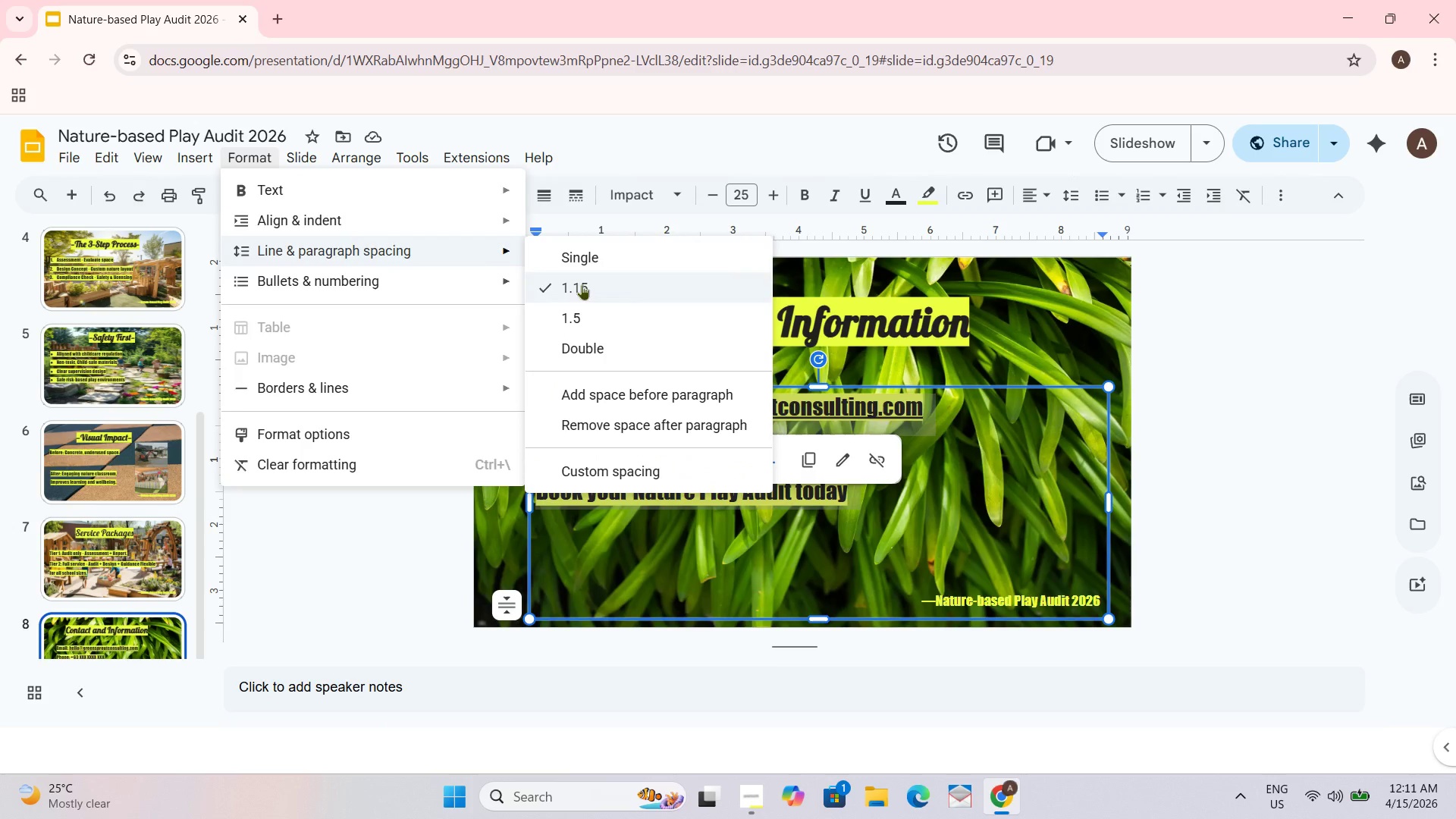 
left_click([592, 309])
 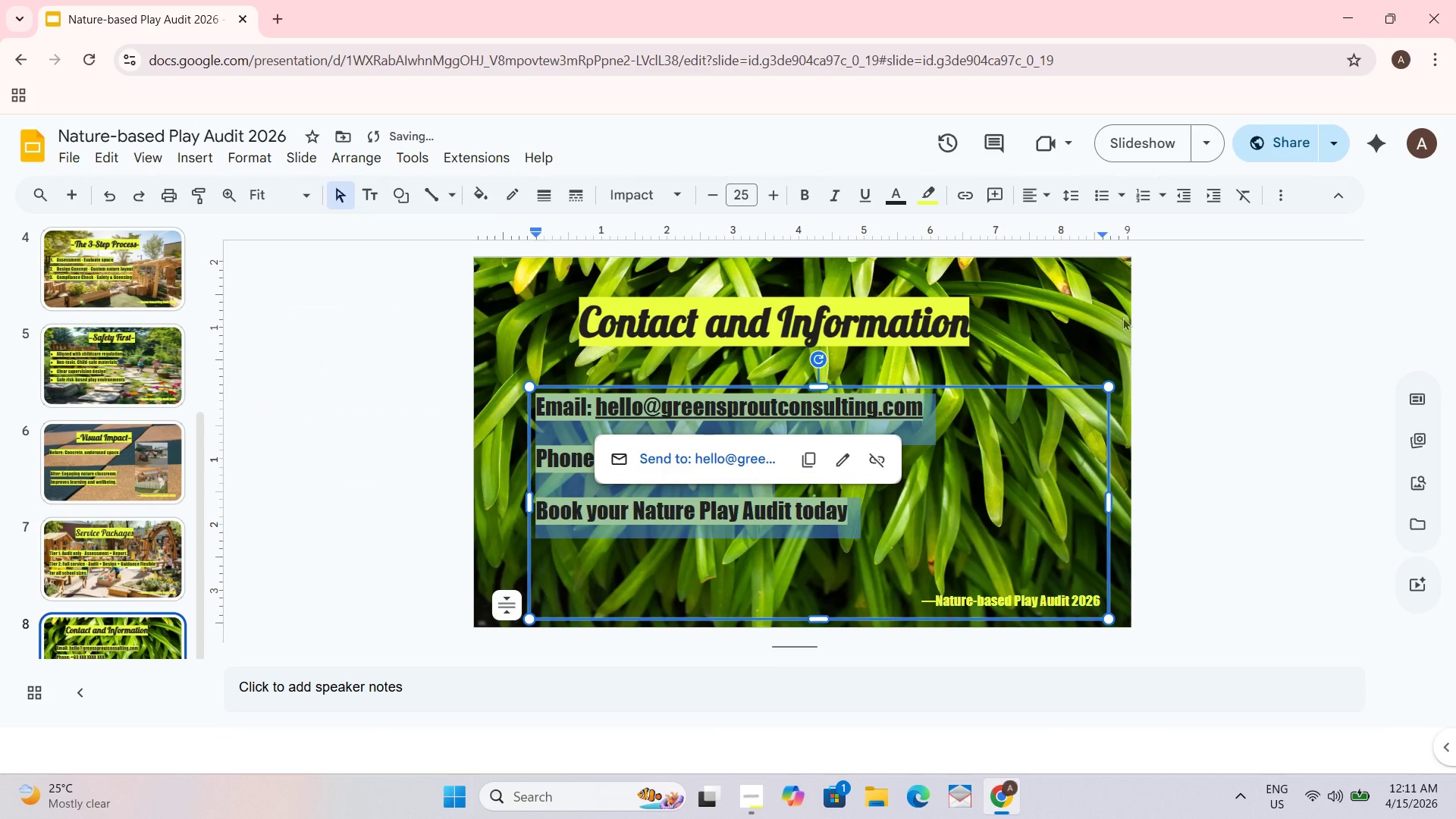 
left_click([1137, 312])
 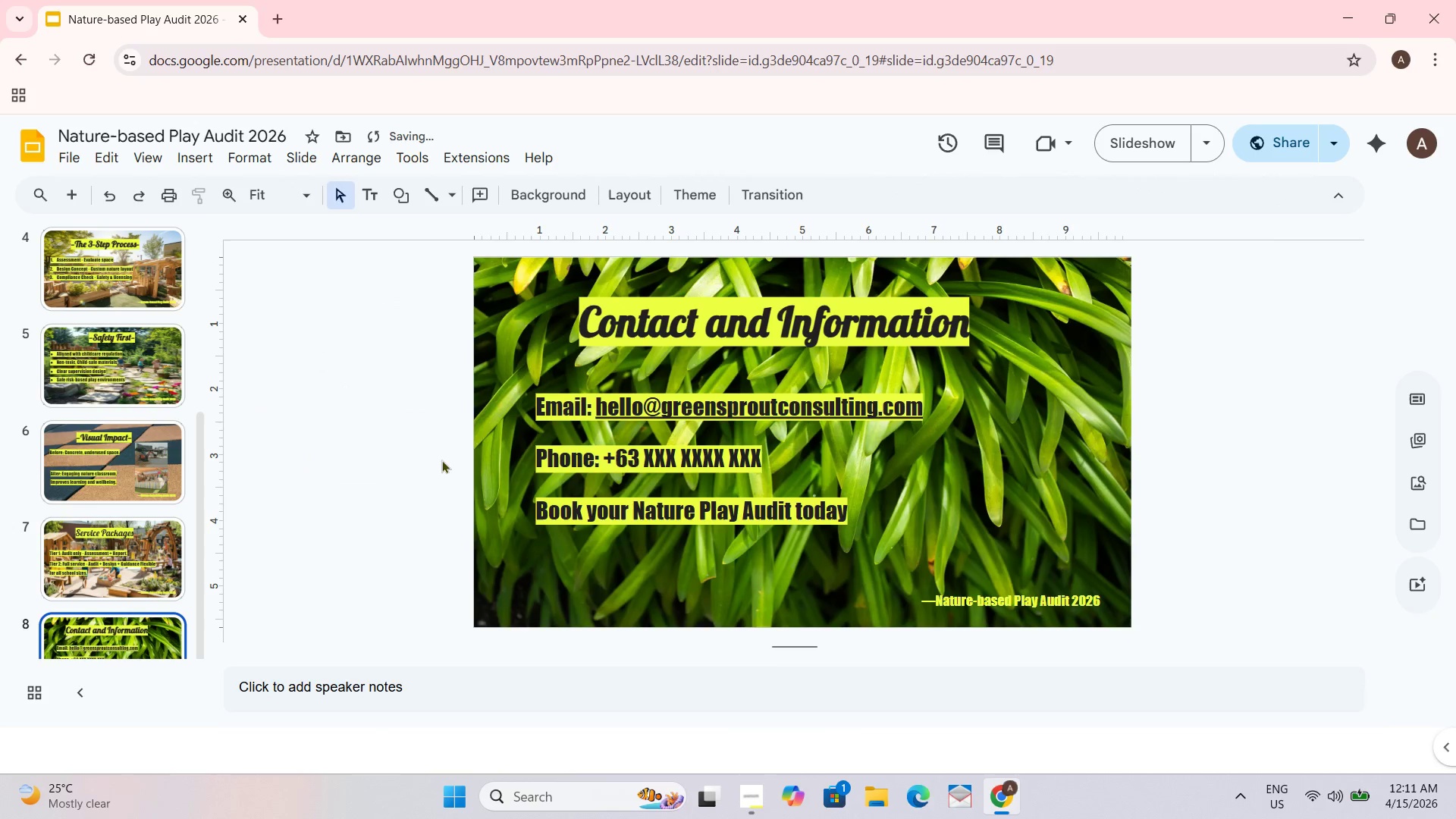 
left_click([572, 448])
 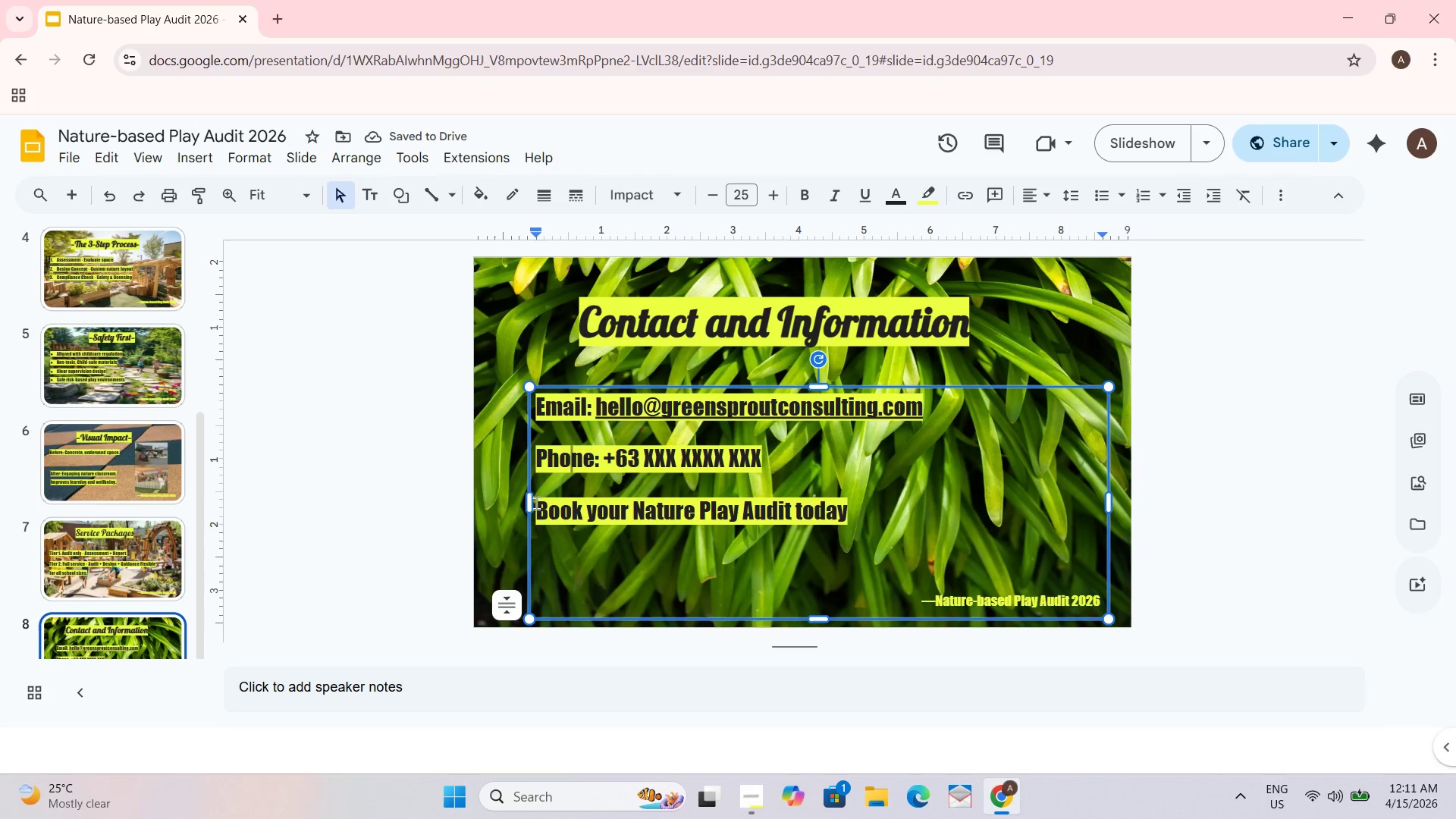 
left_click_drag(start_coordinate=[530, 504], to_coordinate=[504, 504])
 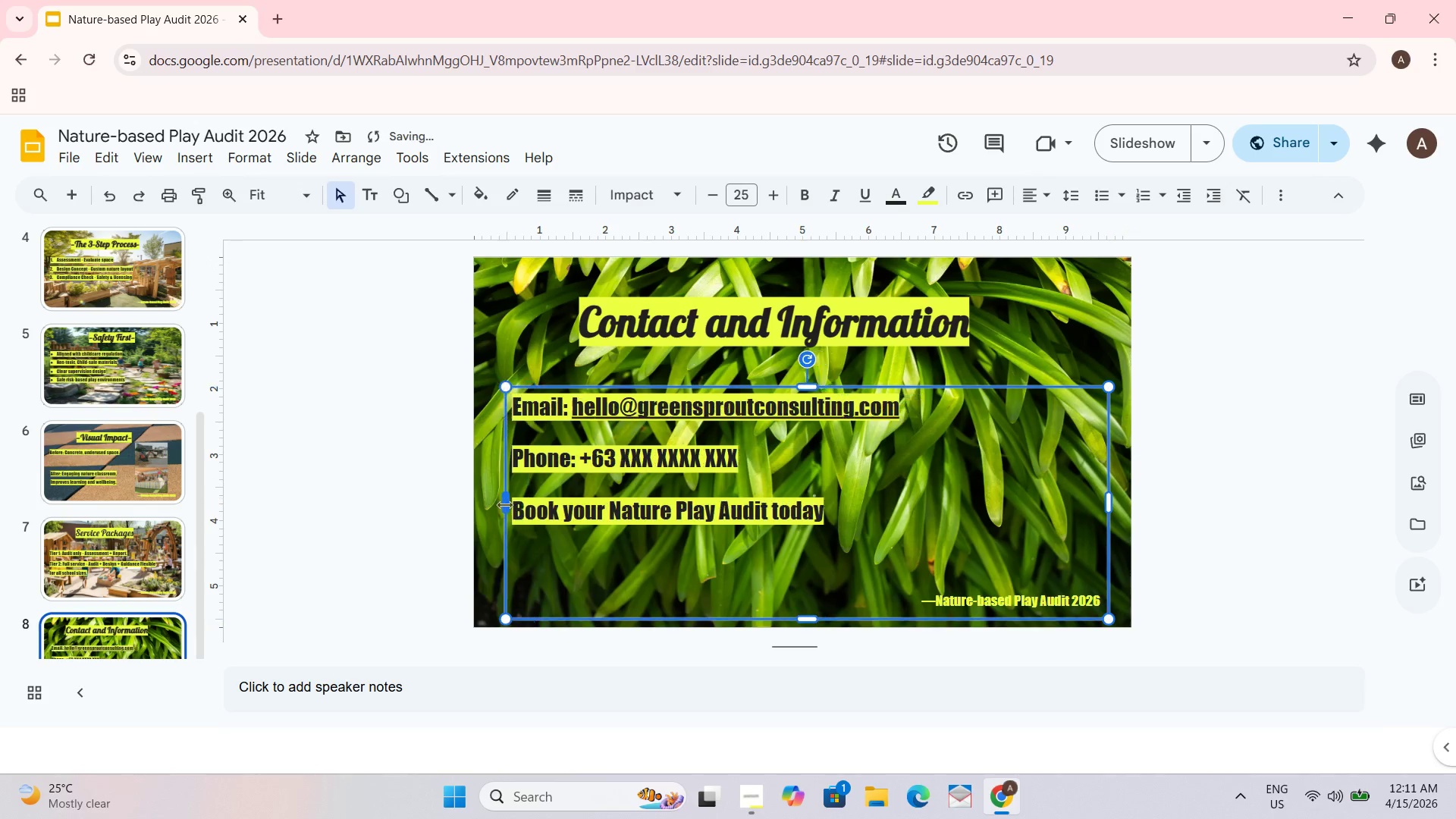 
double_click([504, 504])
 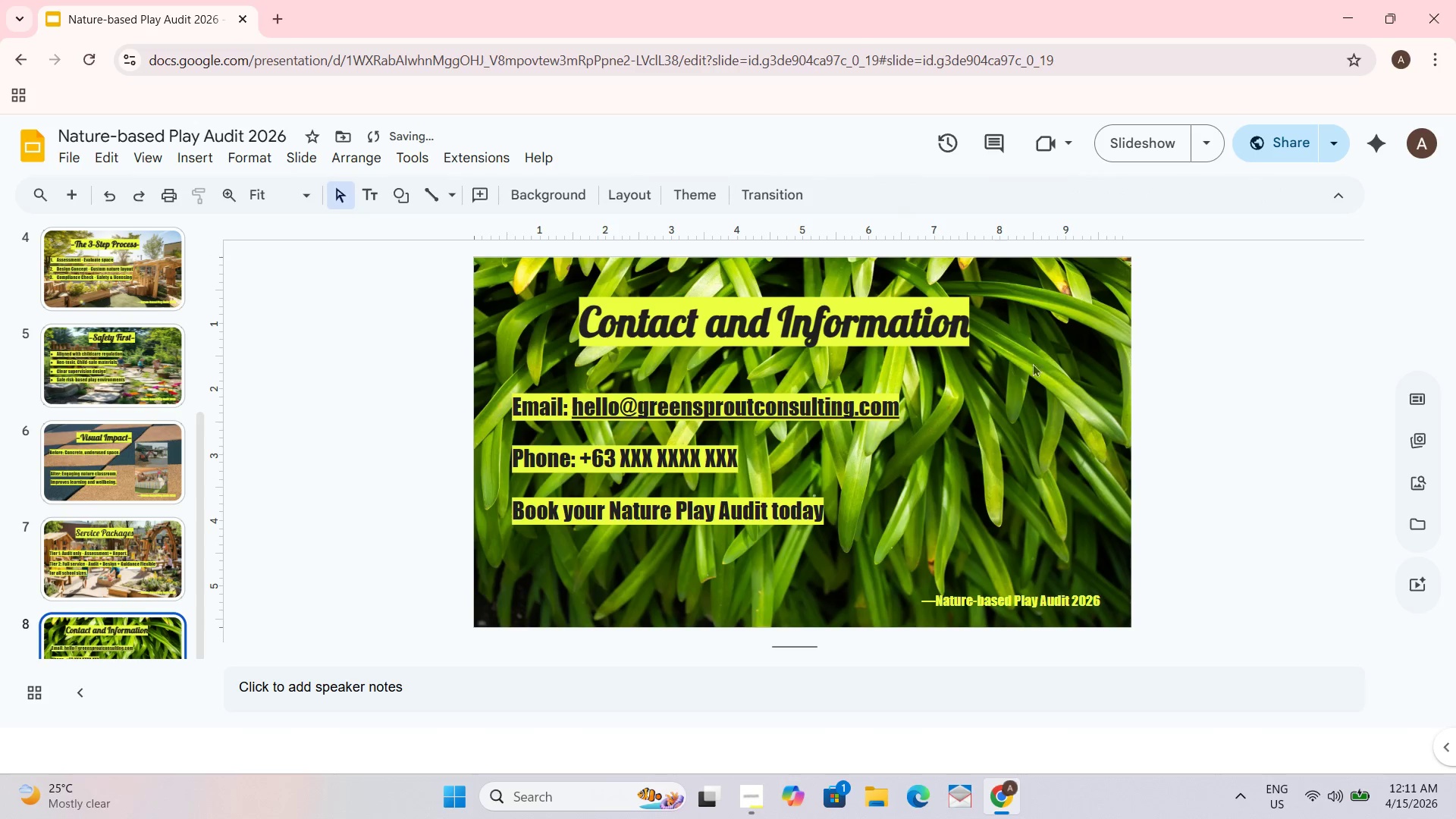 
left_click([863, 395])
 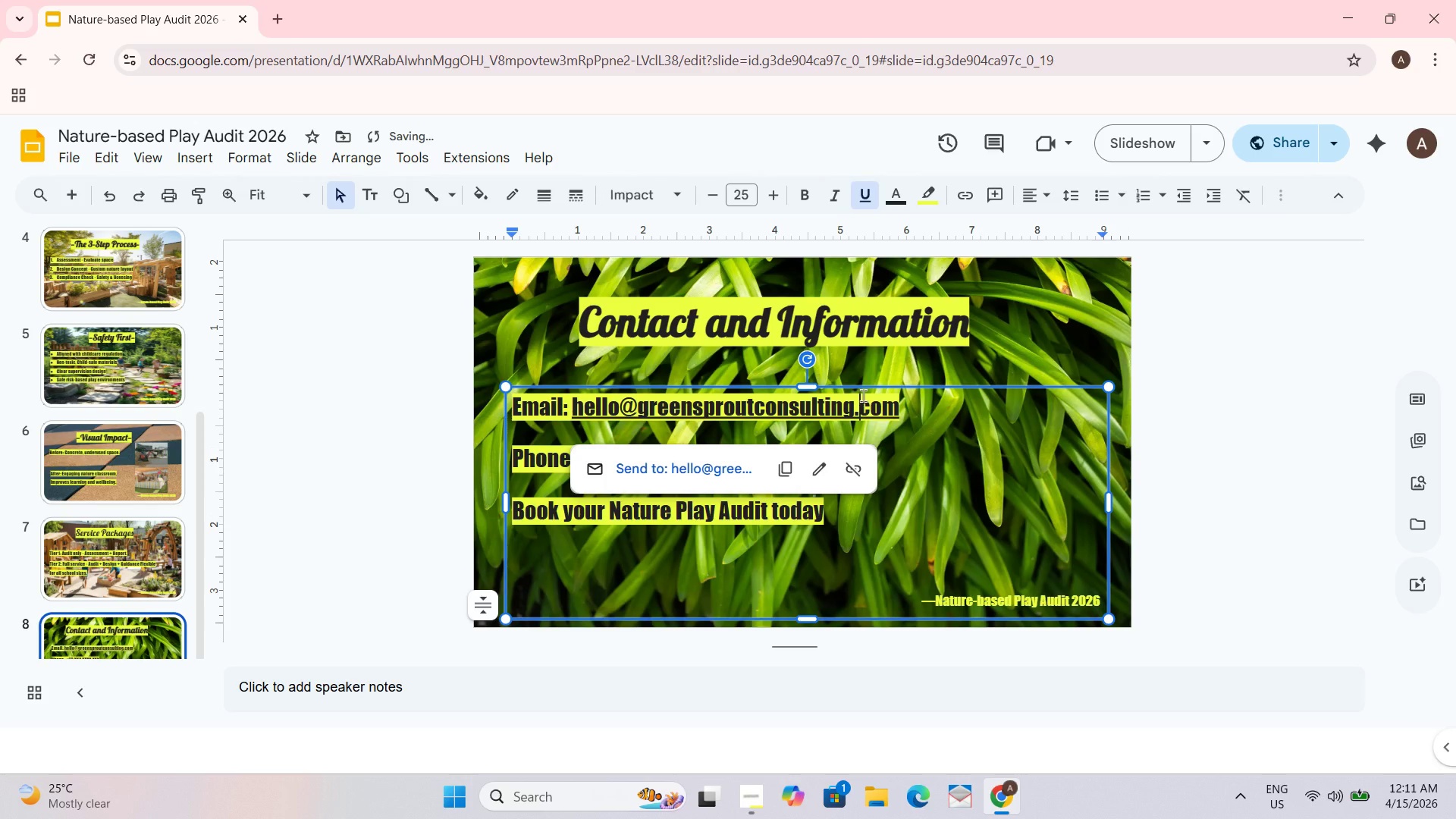 
key(Control+ControlLeft)
 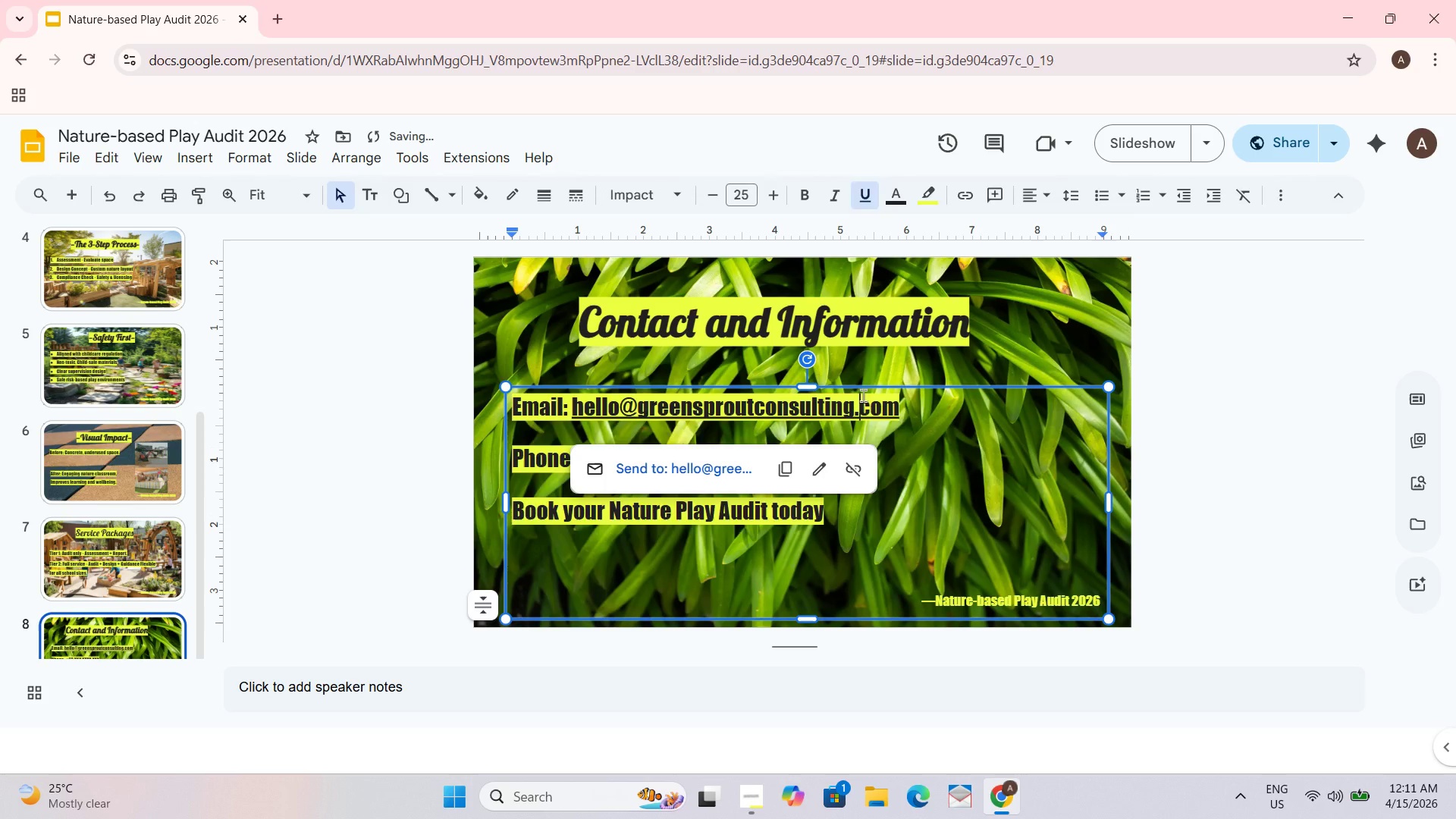 
key(Control+A)
 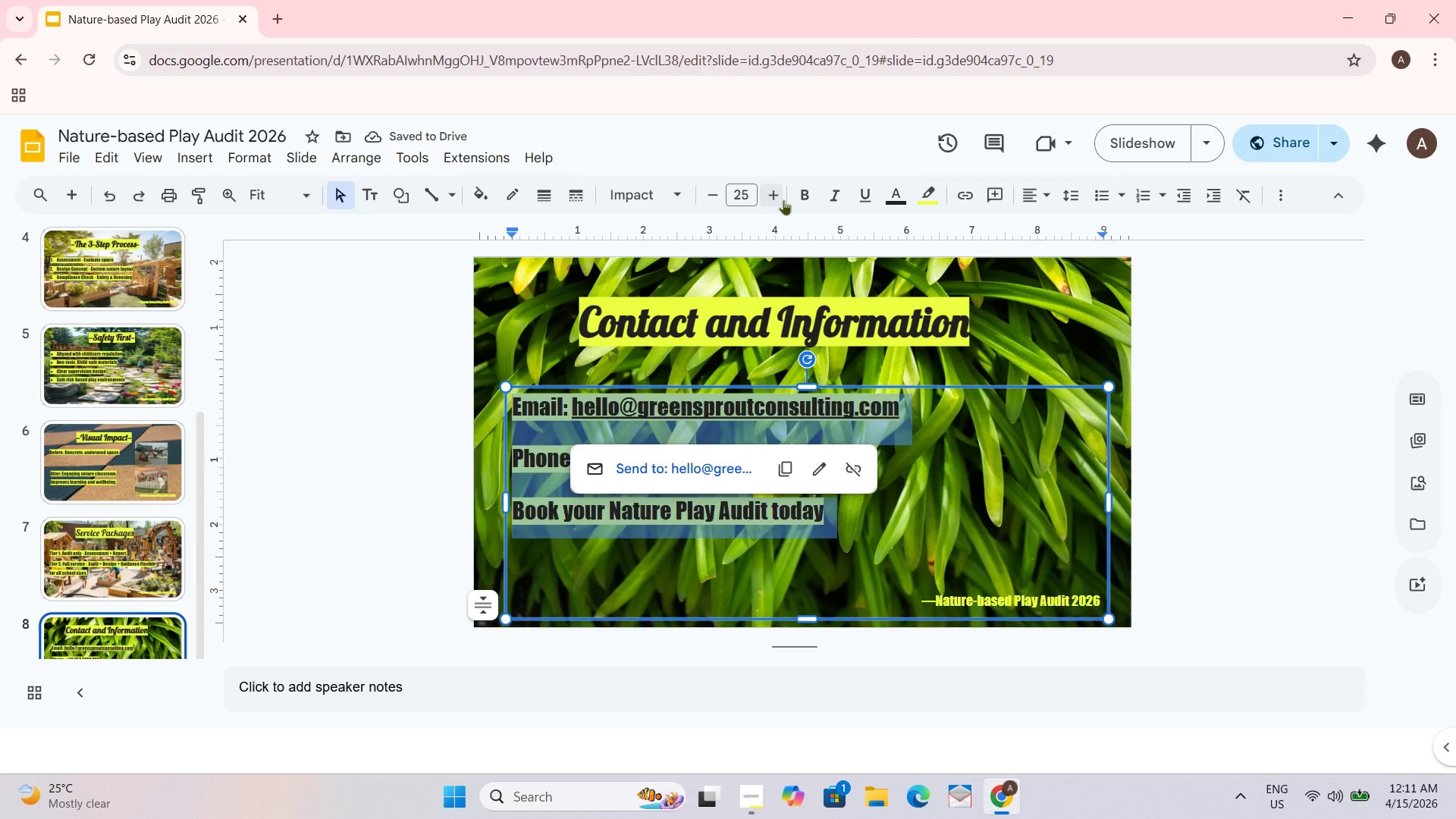 
double_click([774, 198])
 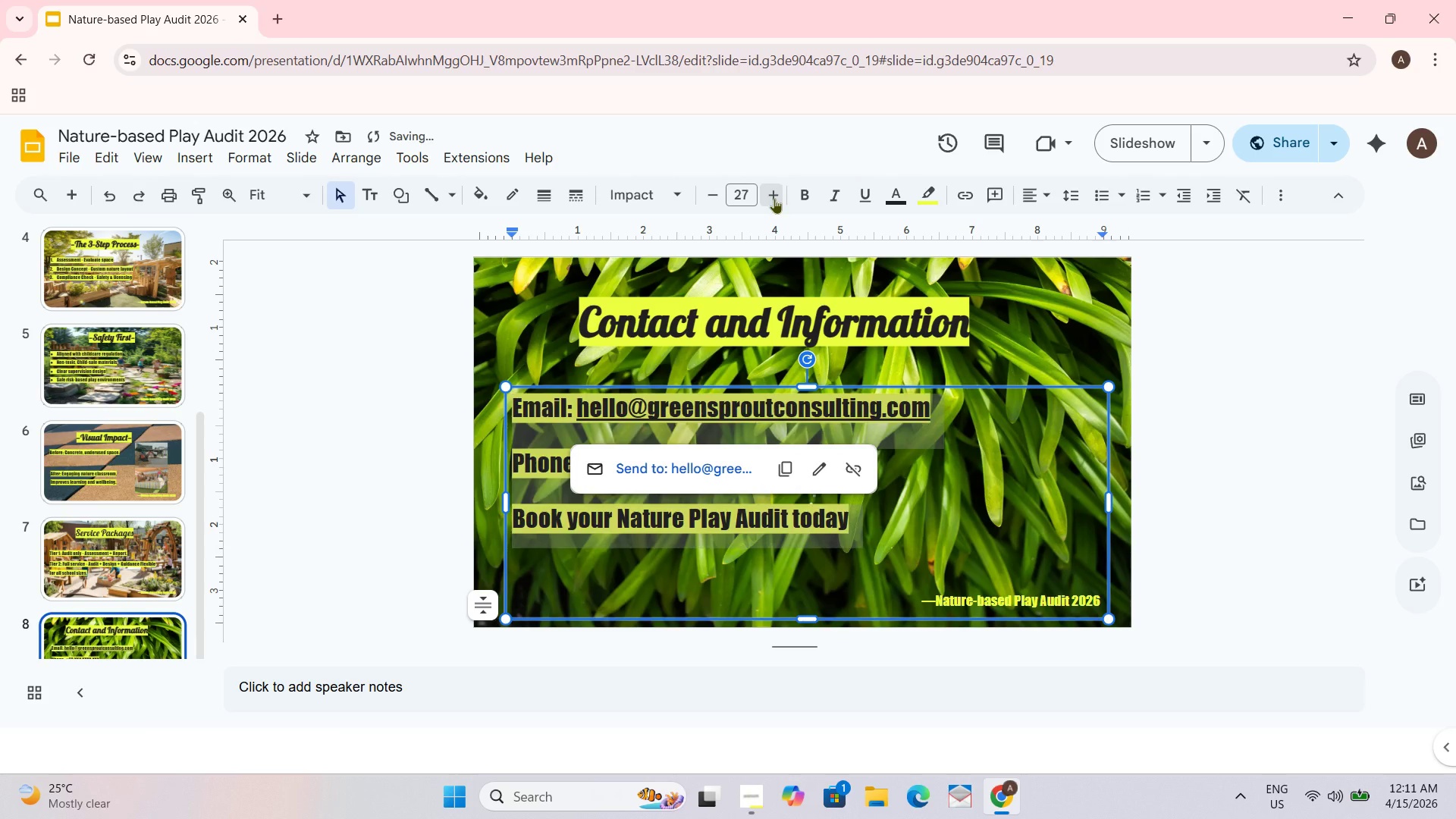 
triple_click([774, 198])
 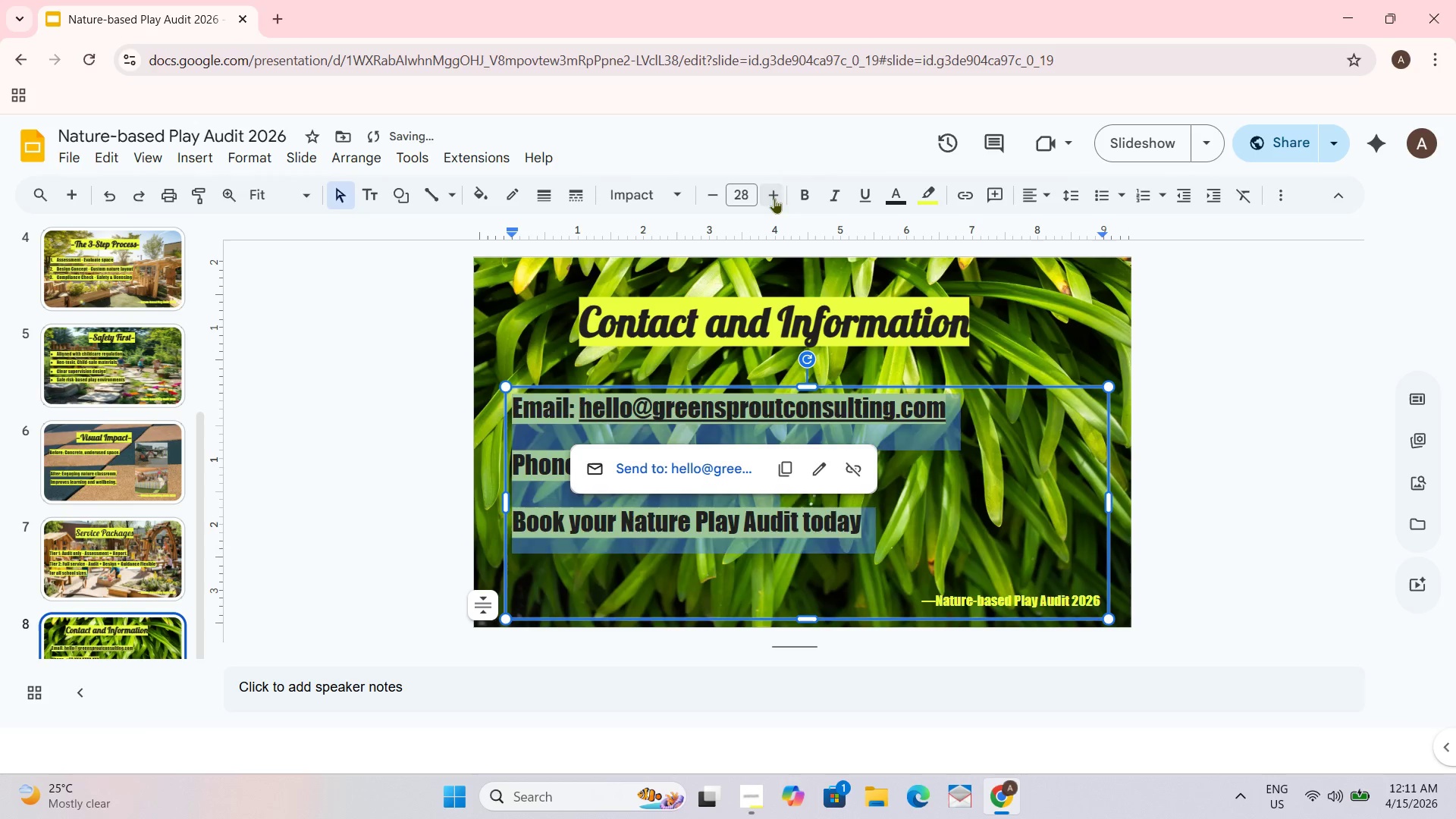 
triple_click([774, 198])
 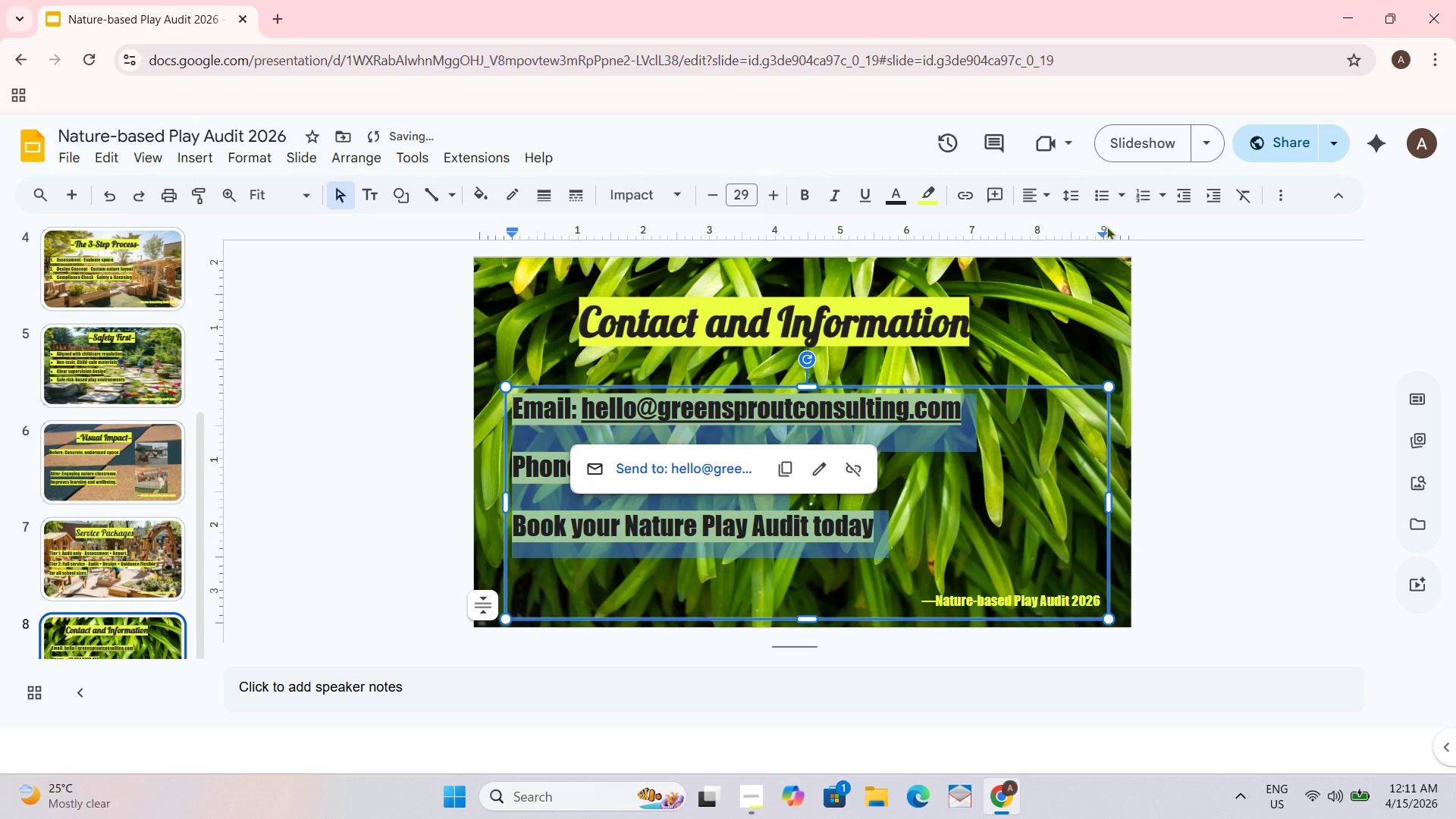 
left_click_drag(start_coordinate=[1196, 293], to_coordinate=[1198, 297])
 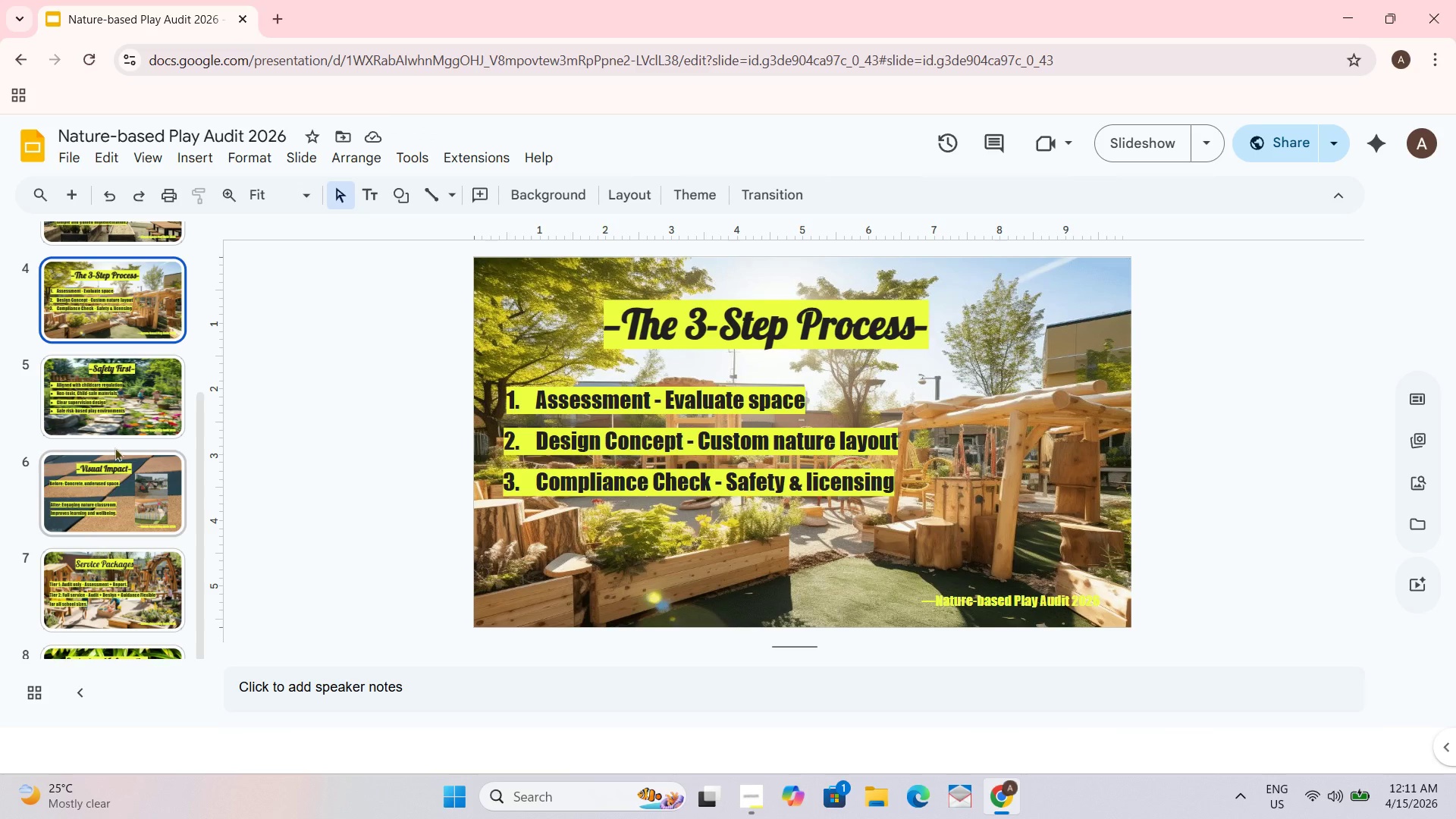 
wait(6.95)
 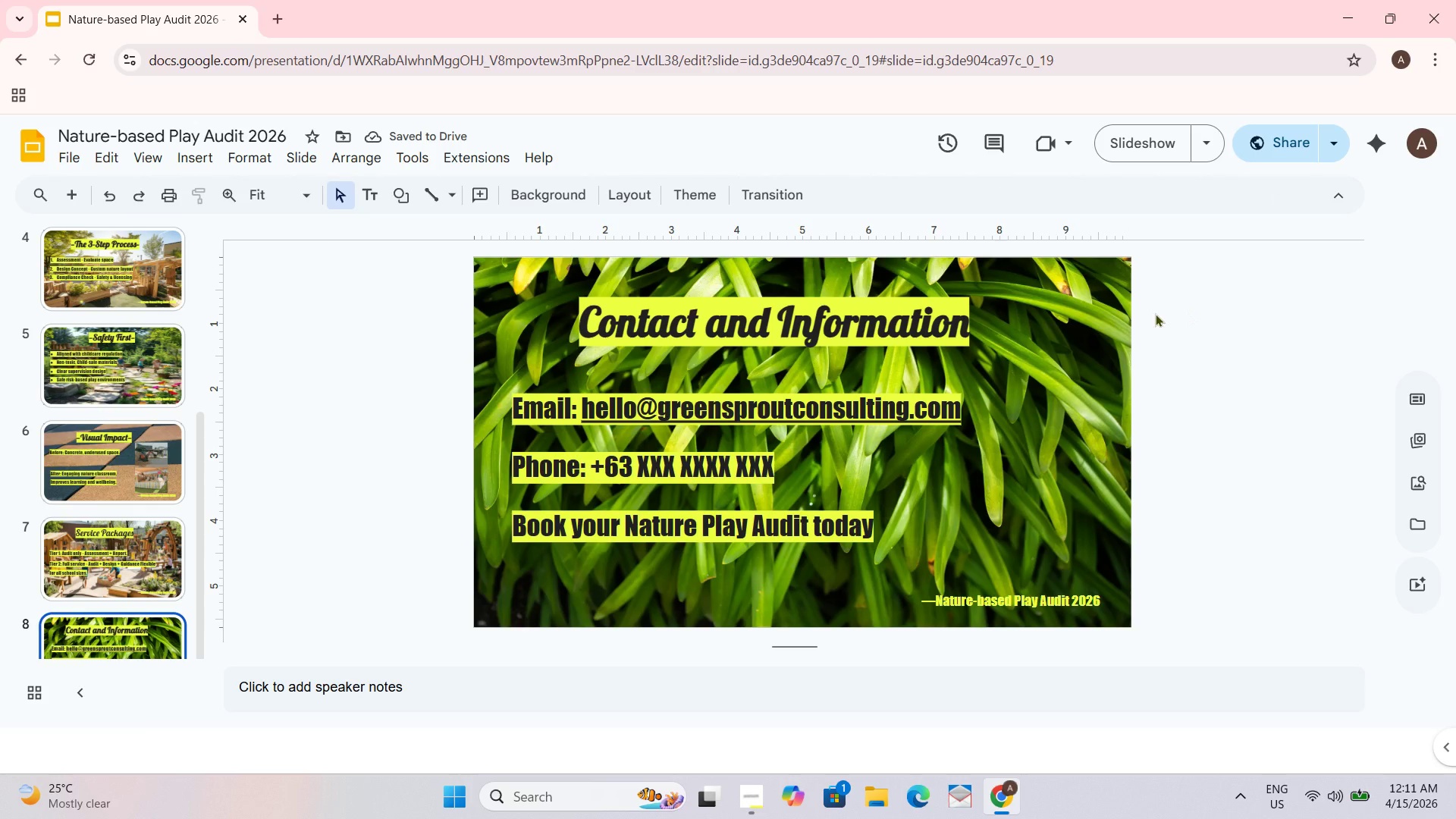 
left_click([653, 418])
 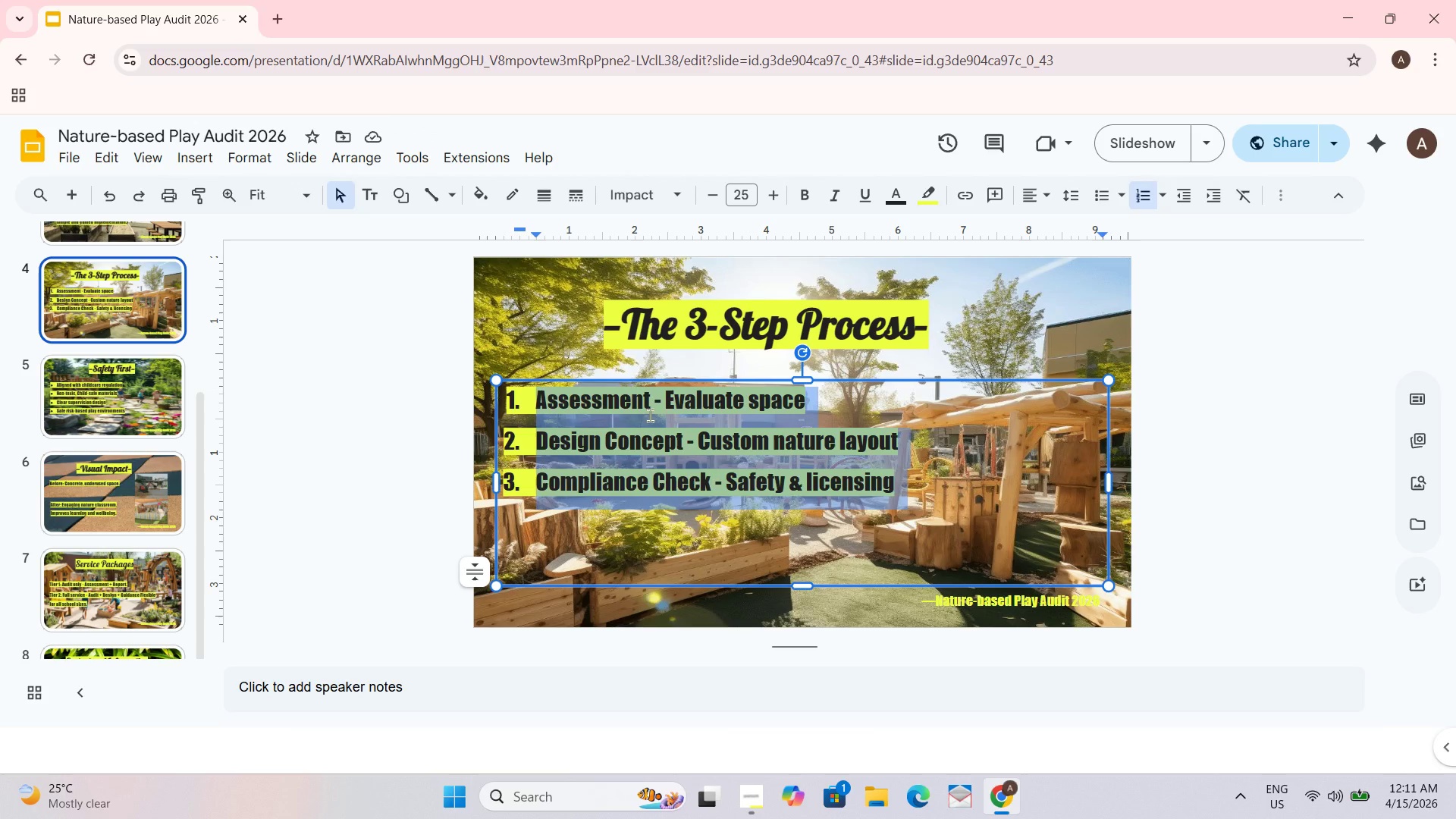 
key(Control+ControlLeft)
 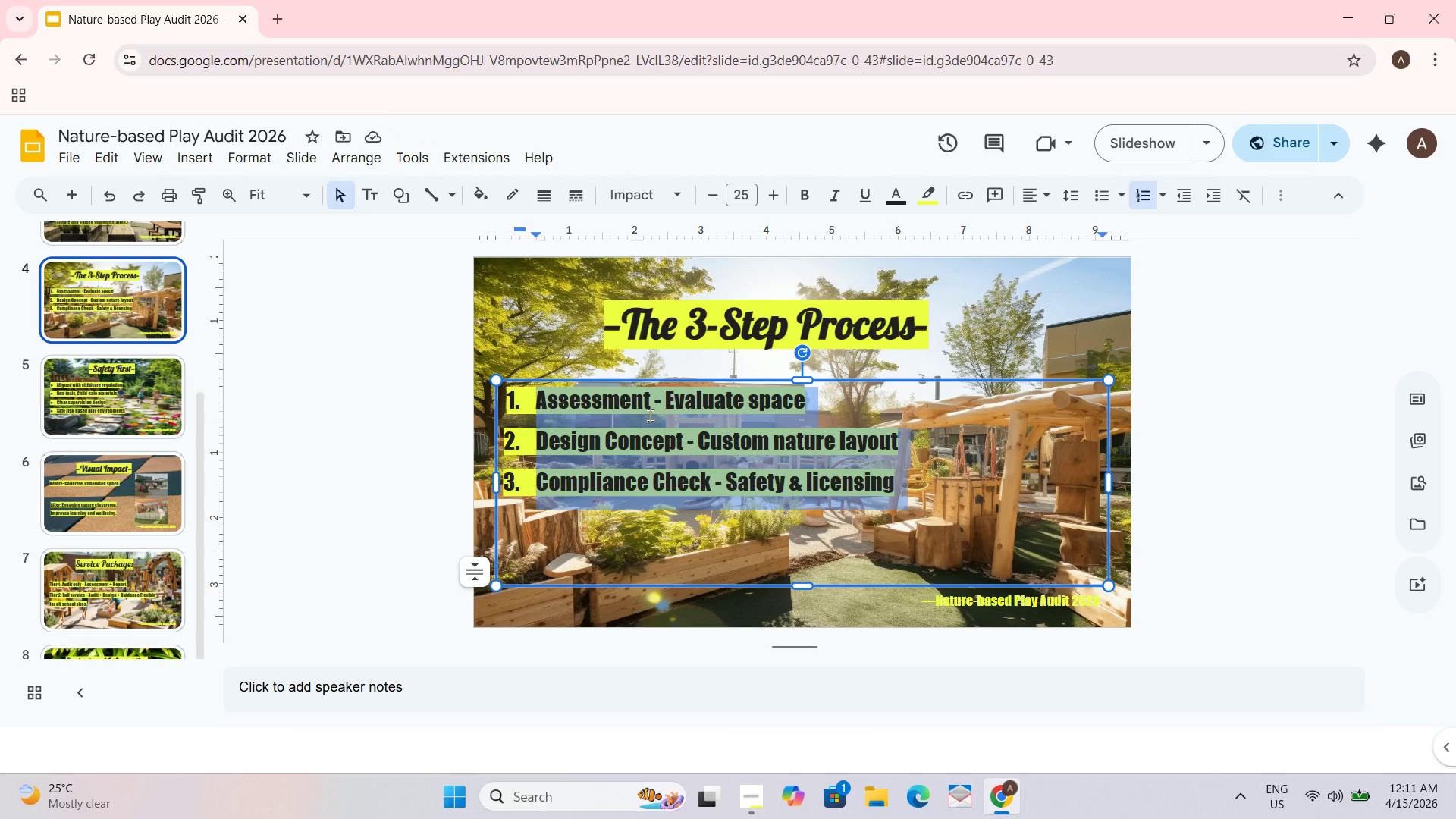 
key(Control+A)
 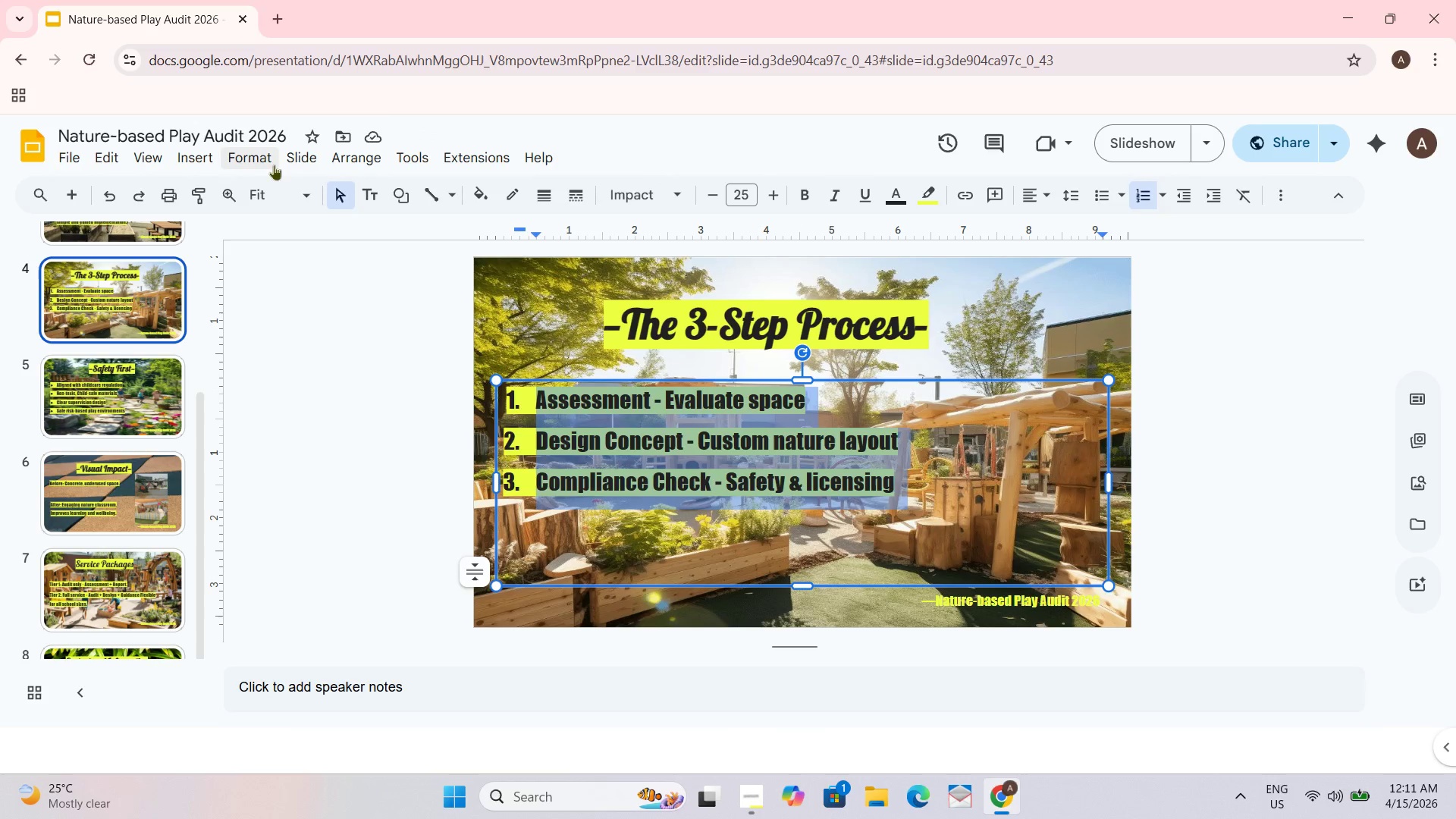 
left_click([258, 158])
 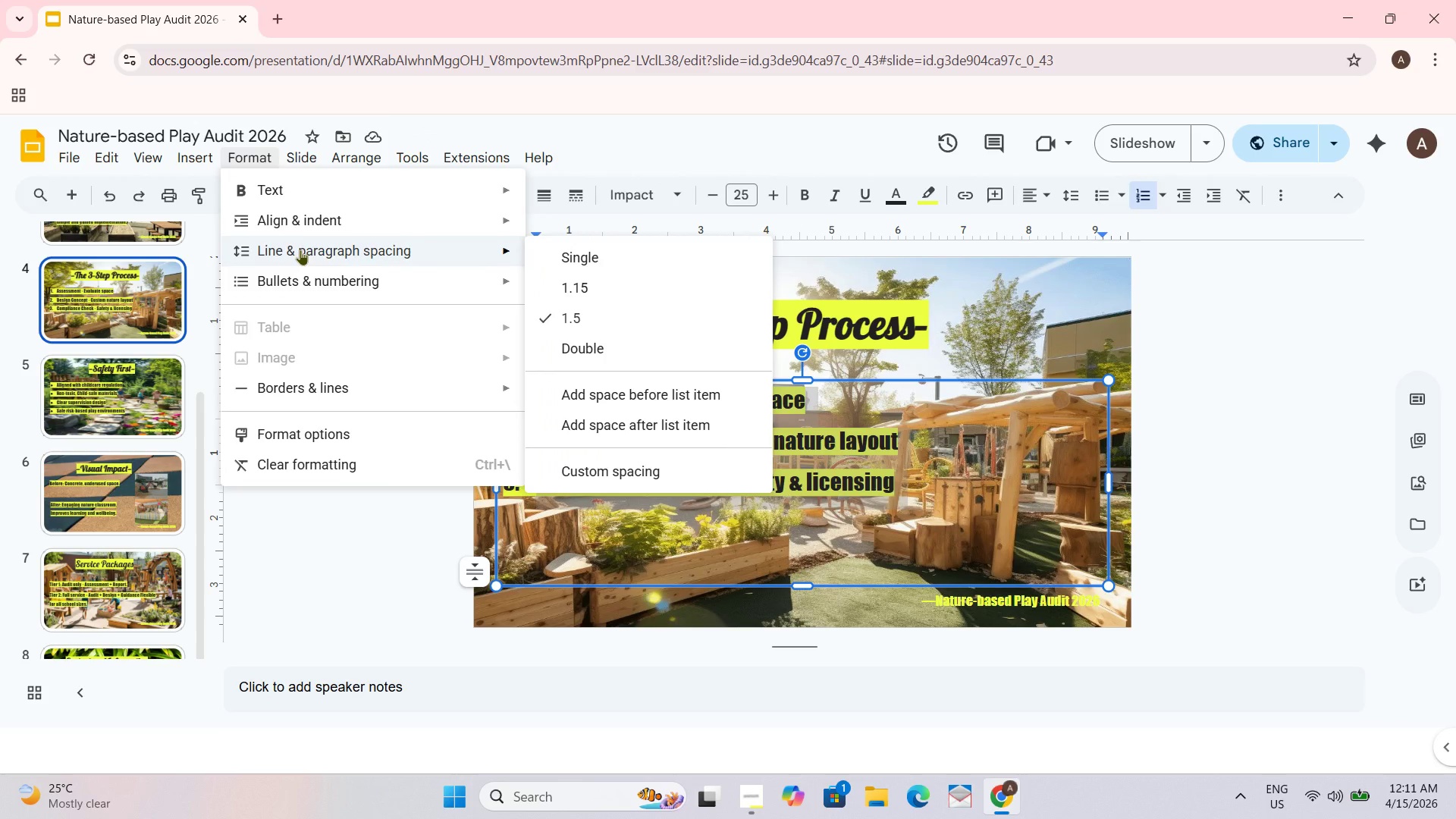 
left_click([96, 298])
 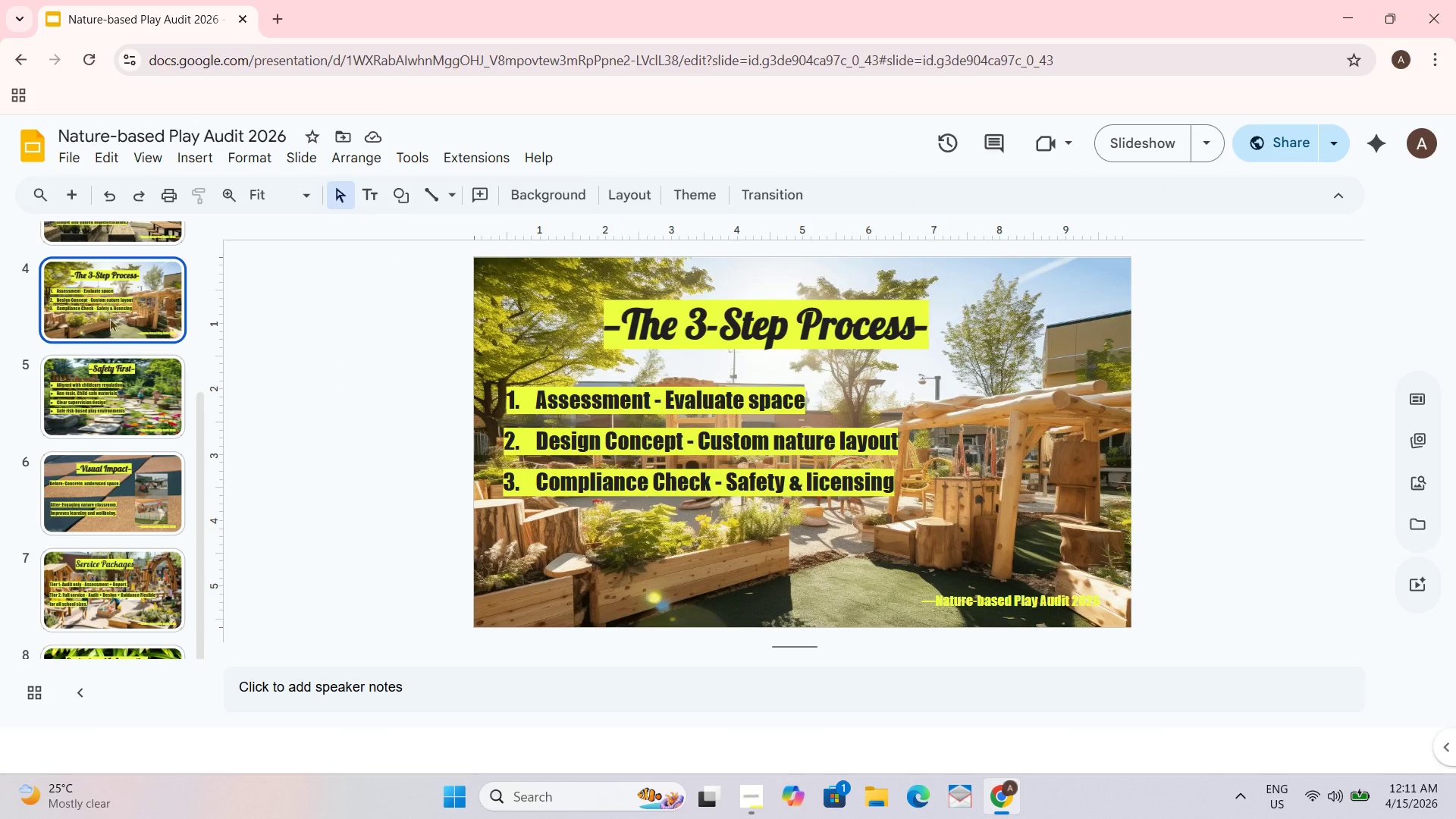 
scroll: coordinate [109, 318], scroll_direction: up, amount: 2.0
 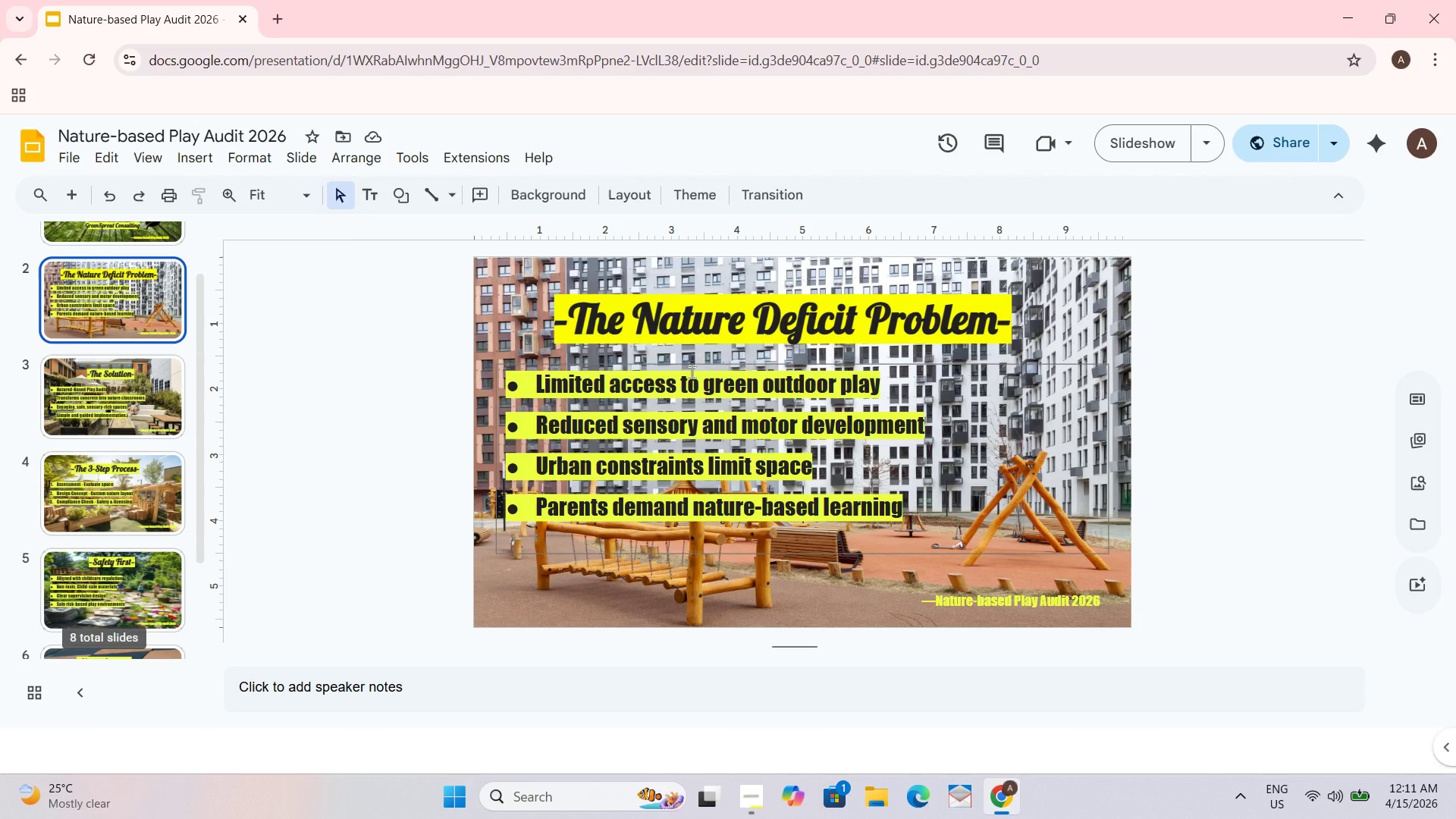 
left_click_drag(start_coordinate=[711, 406], to_coordinate=[715, 406])
 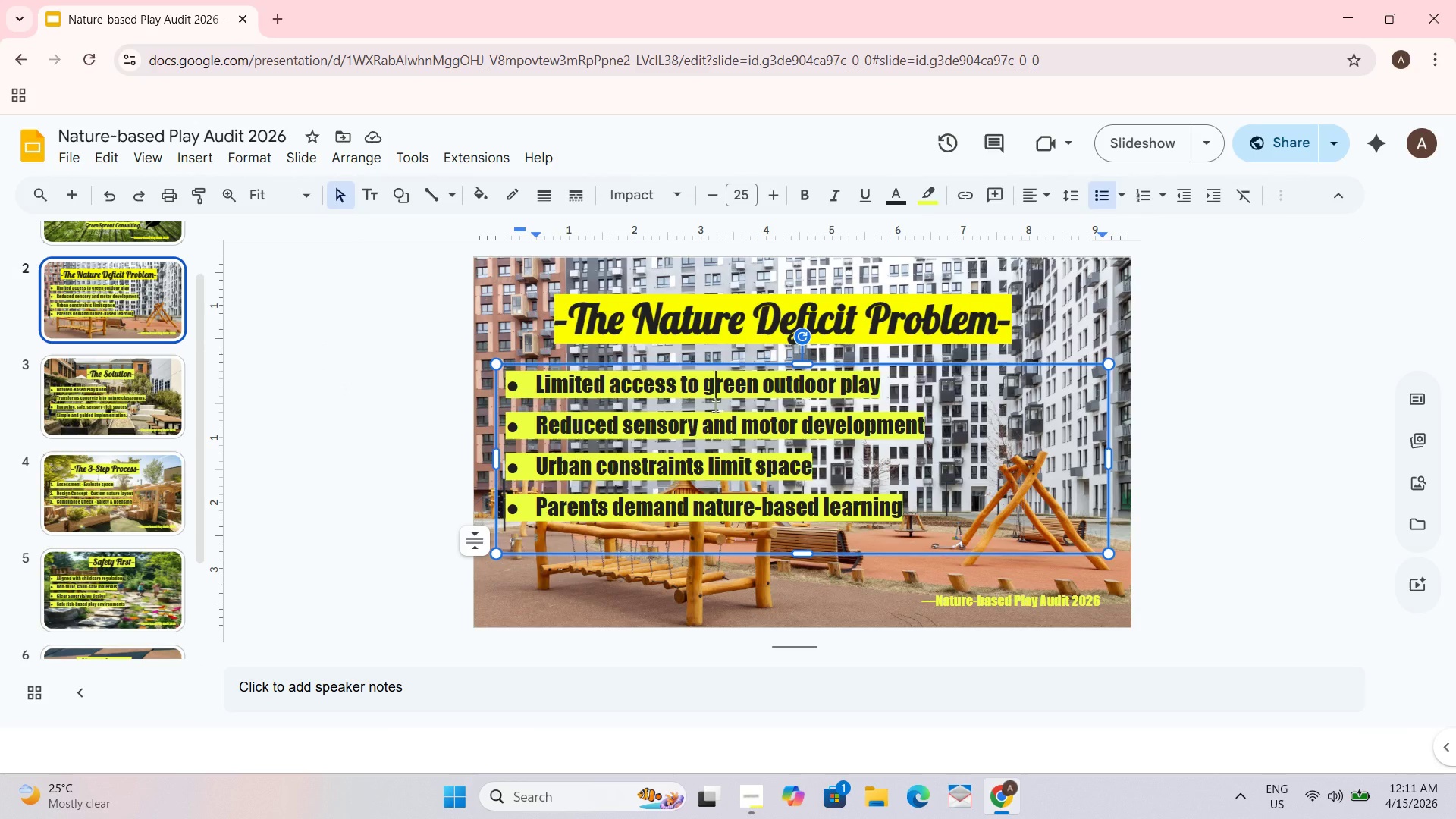 
key(Control+ControlLeft)
 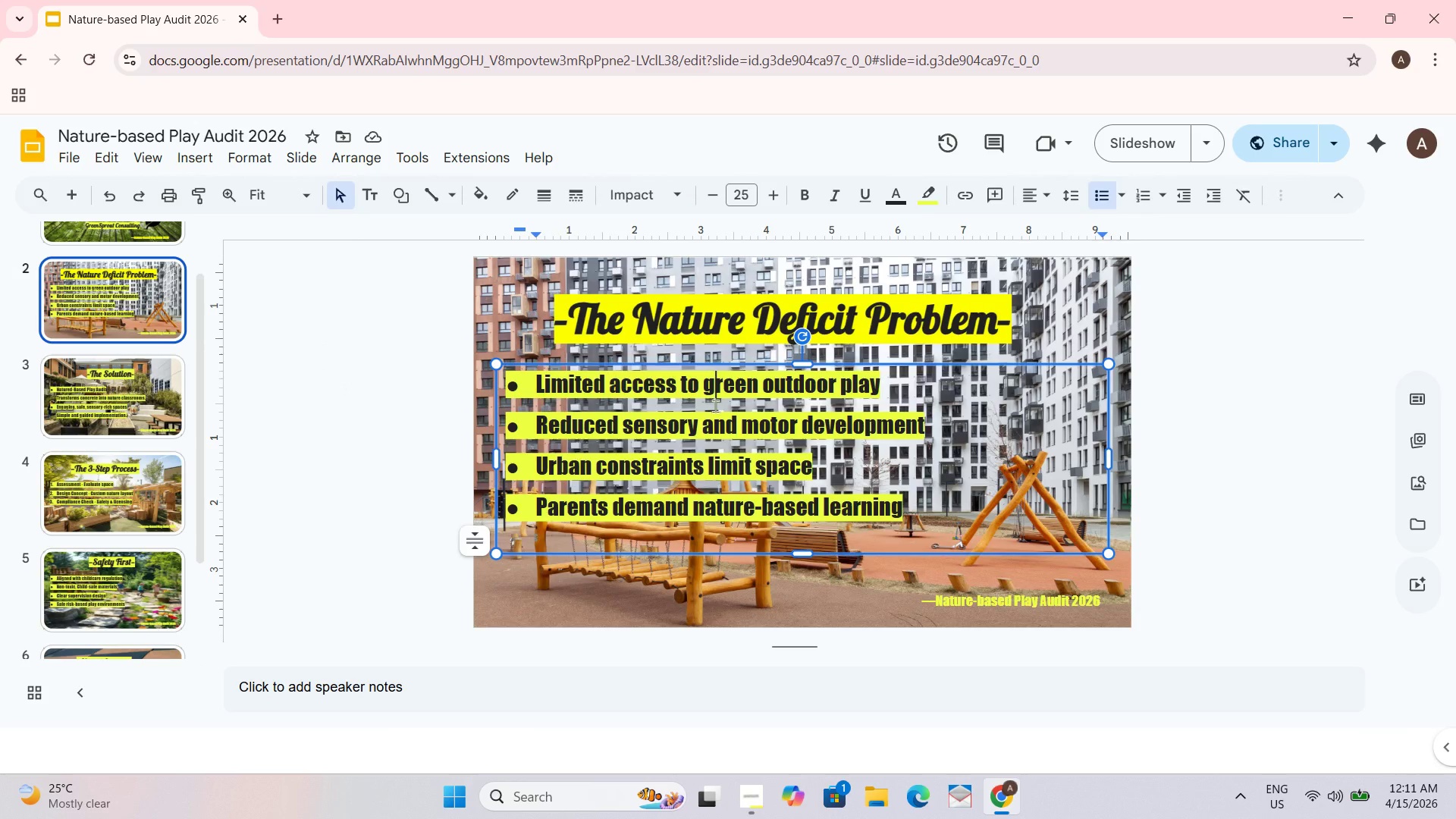 
key(Control+A)
 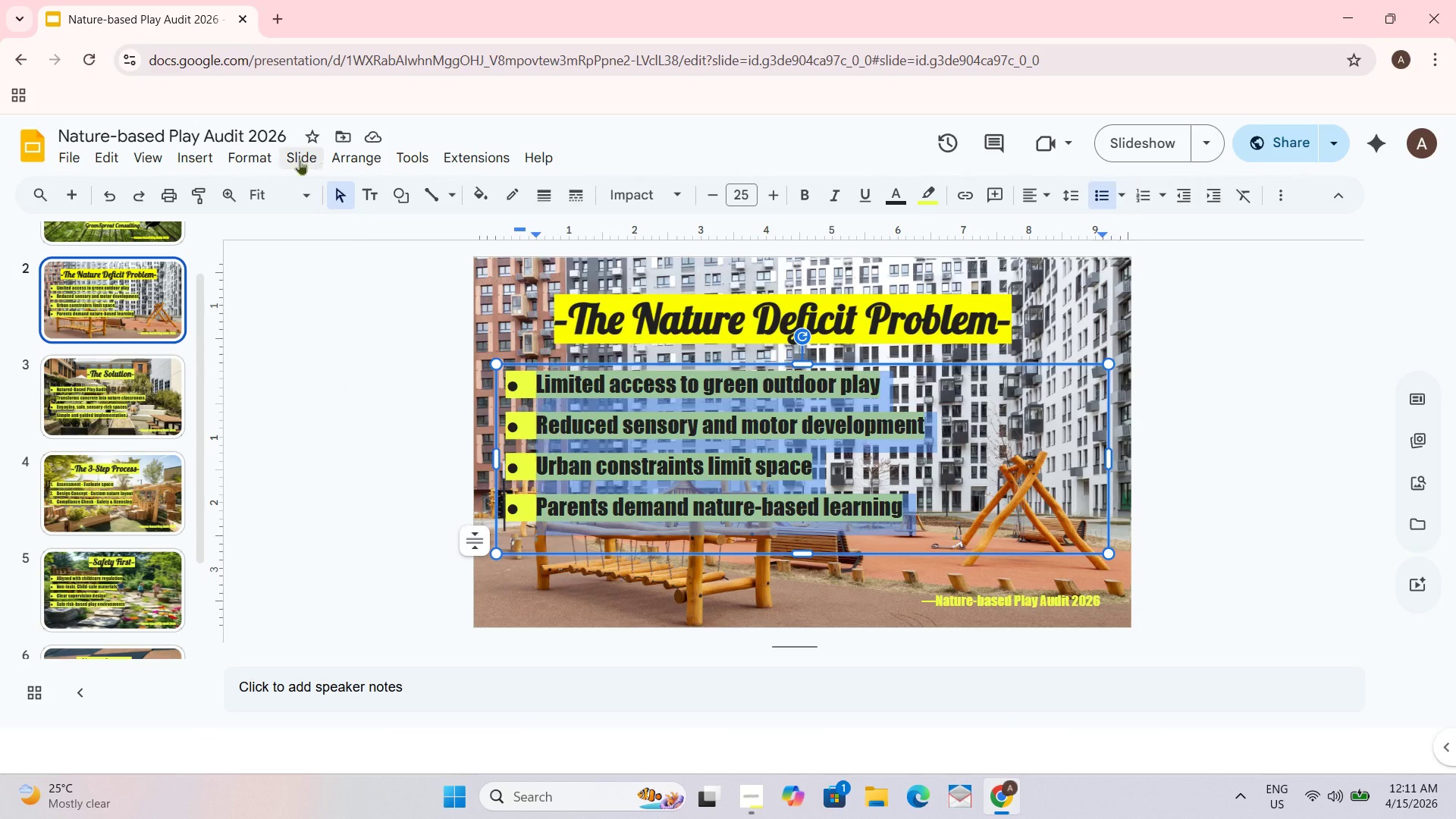 
left_click([261, 157])
 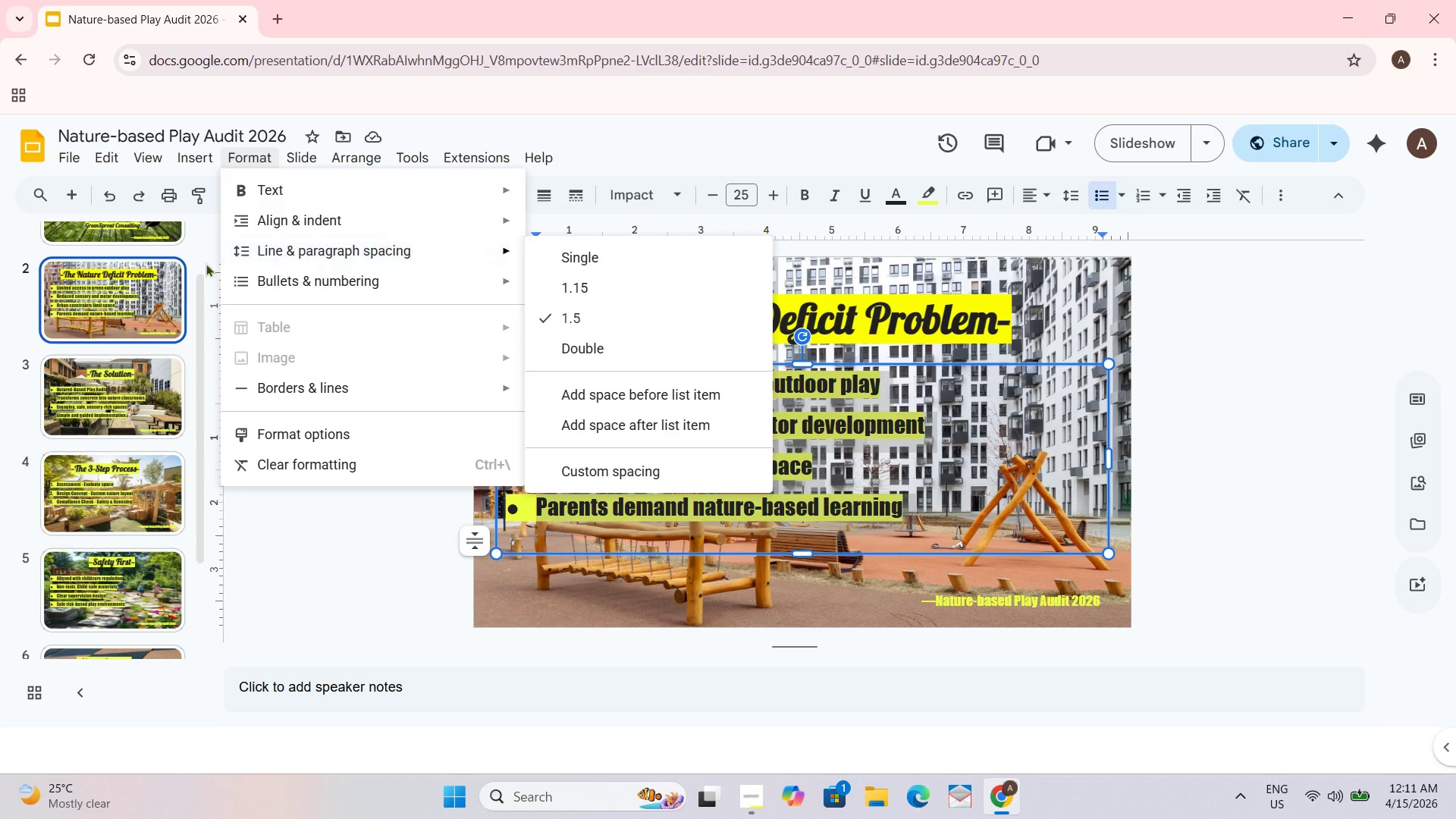 
scroll: coordinate [158, 303], scroll_direction: up, amount: 2.0
 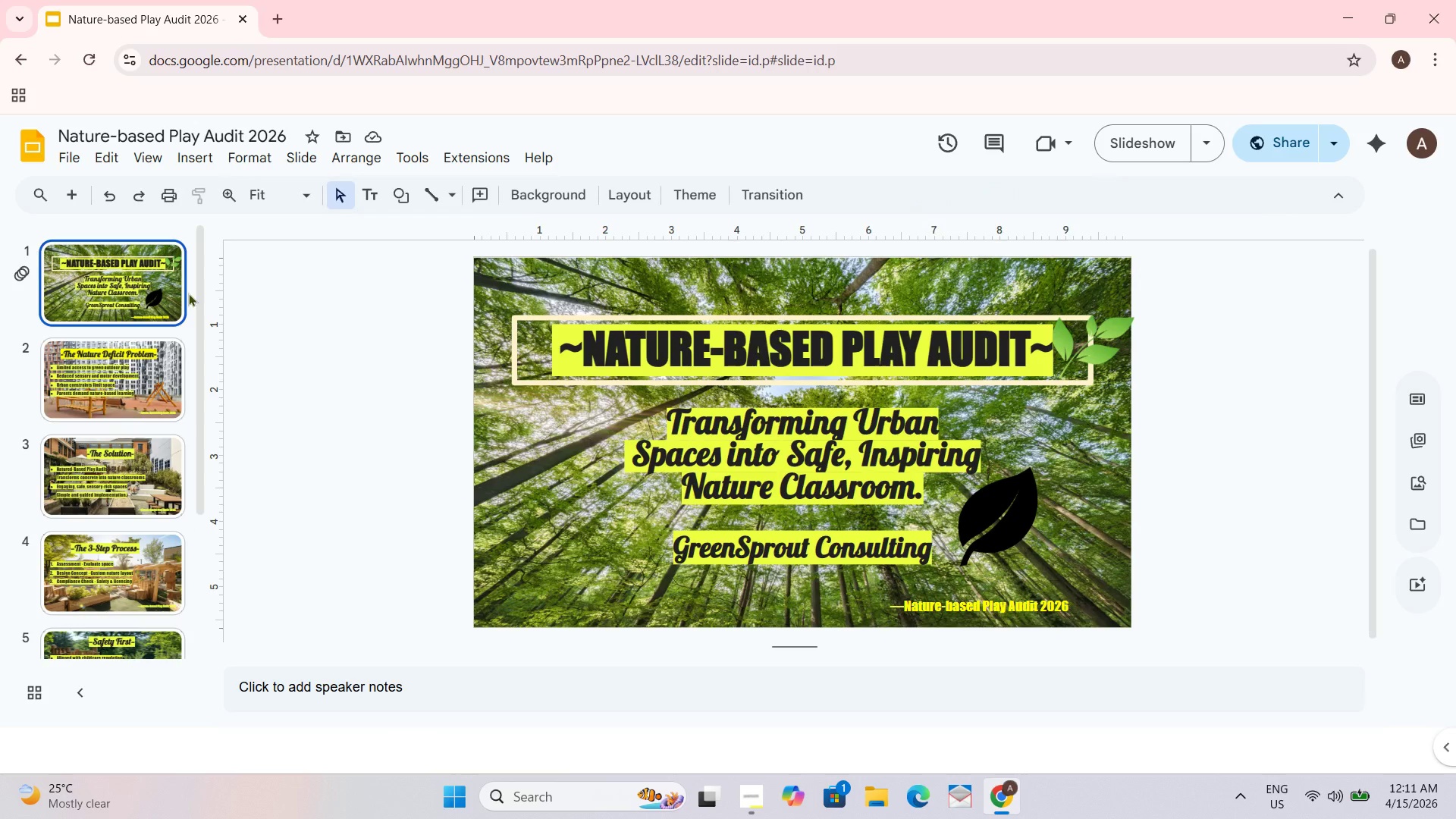 
scroll: coordinate [160, 411], scroll_direction: down, amount: 2.0
 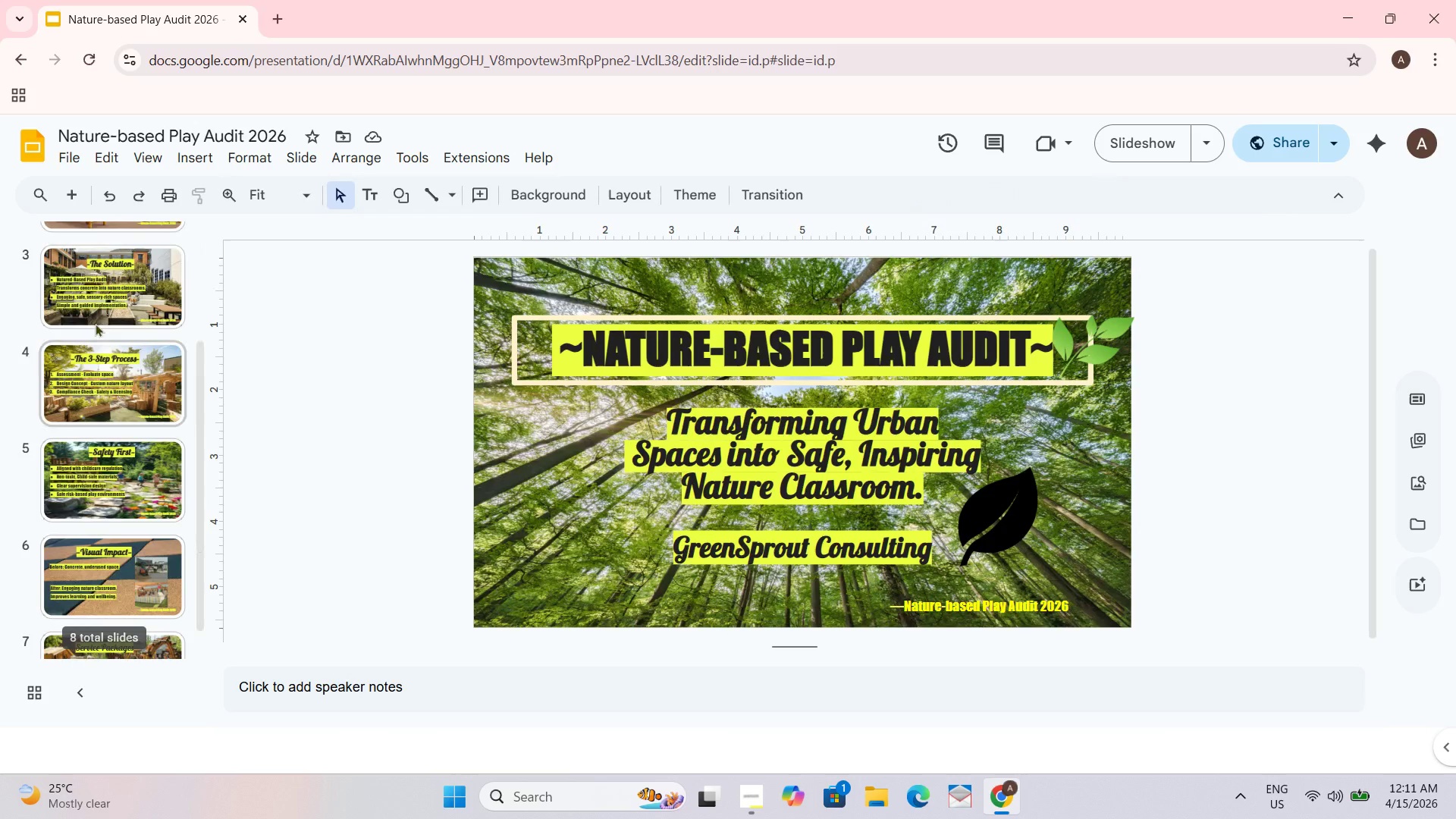 
left_click([92, 307])
 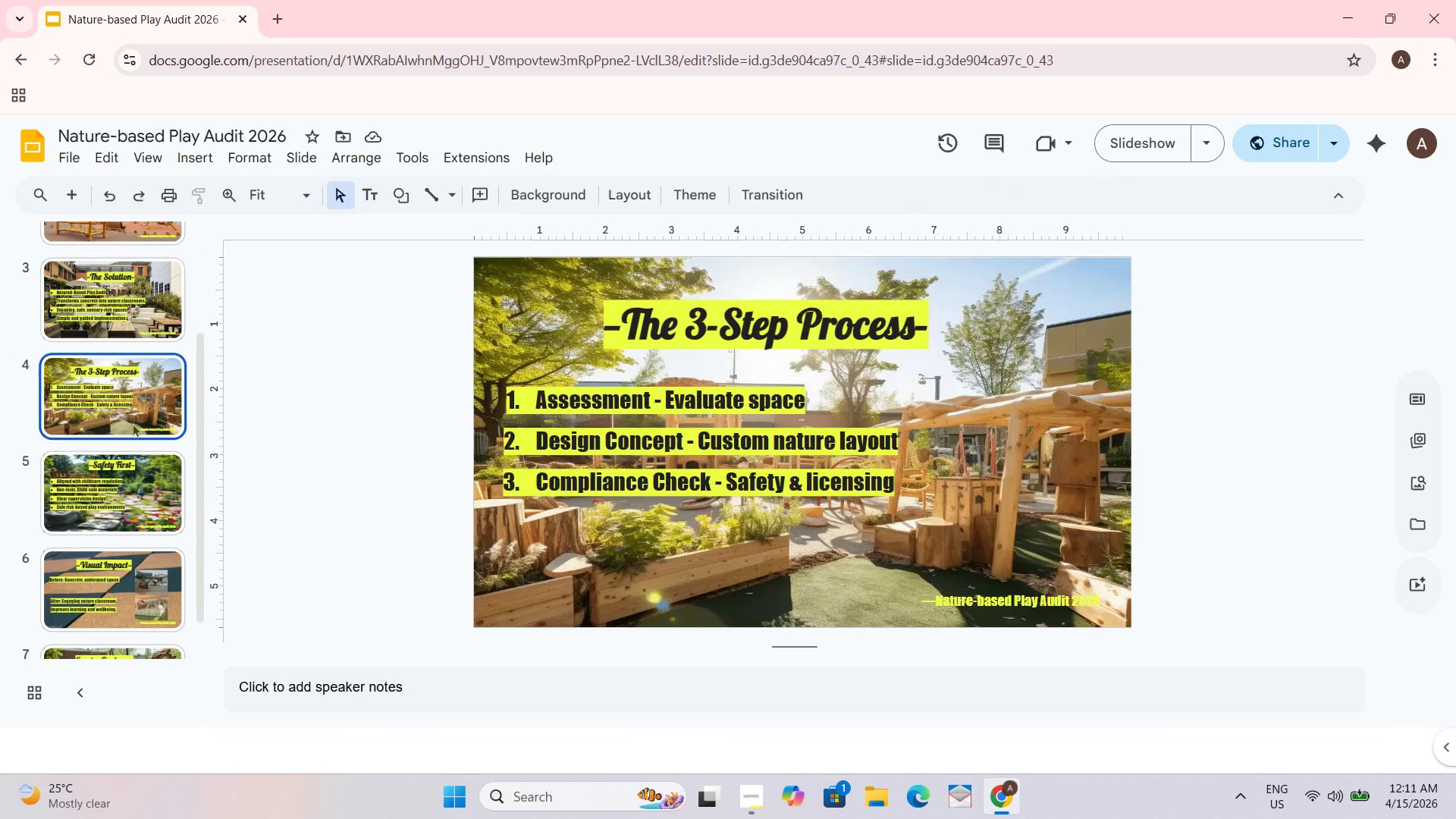 
scroll: coordinate [131, 421], scroll_direction: down, amount: 3.0
 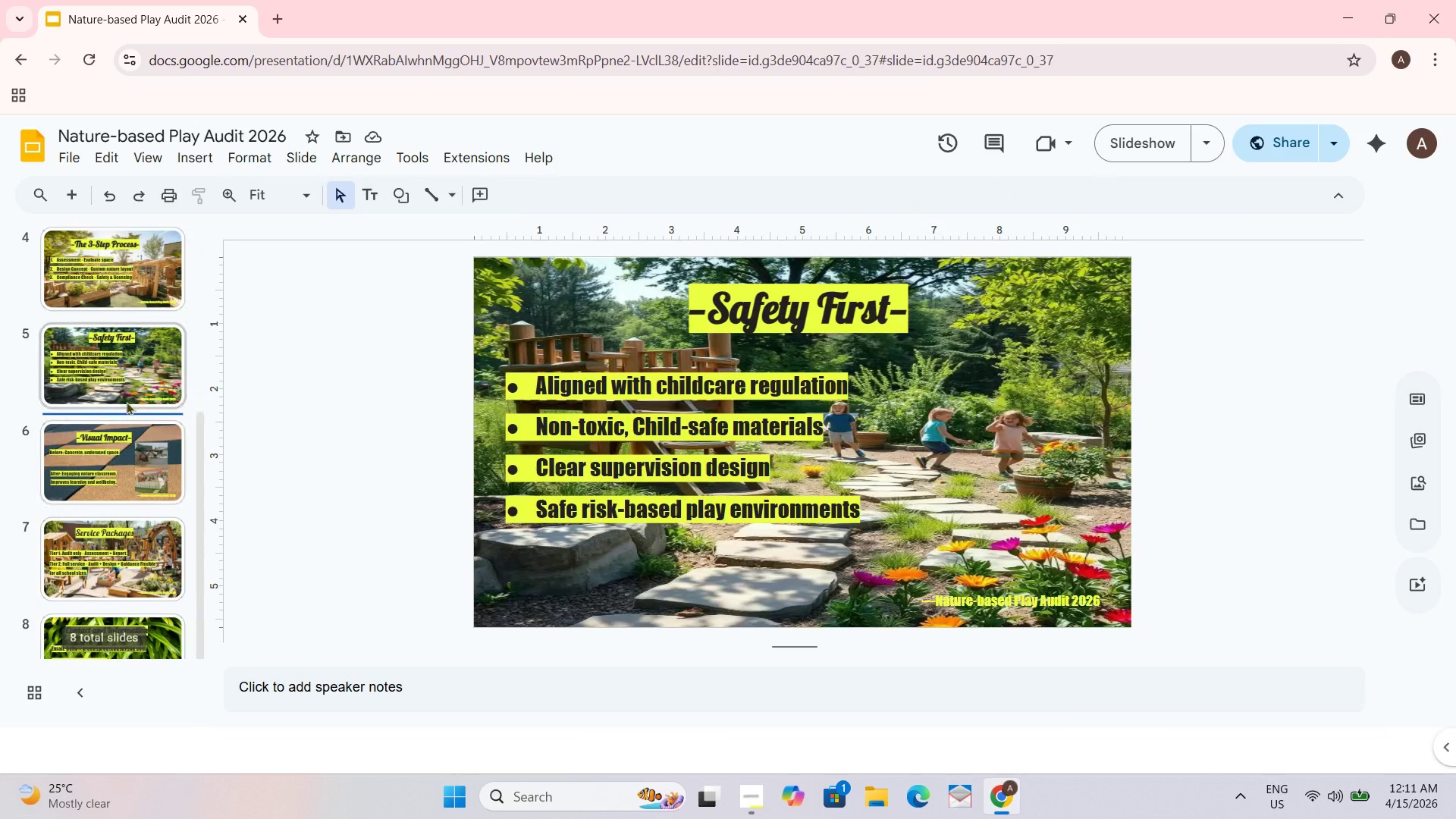 
left_click([127, 403])
 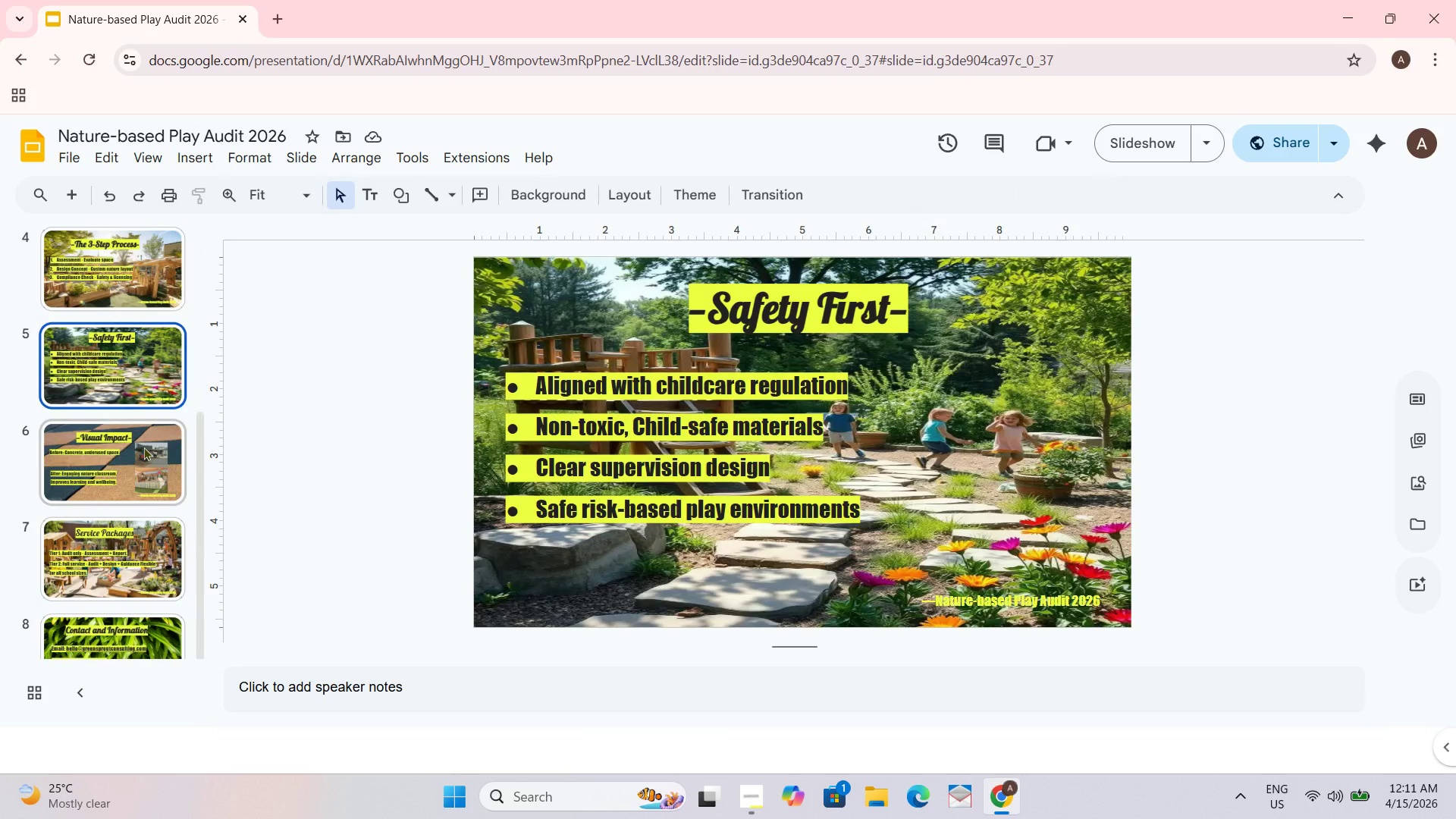 
scroll: coordinate [127, 403], scroll_direction: down, amount: 2.0
 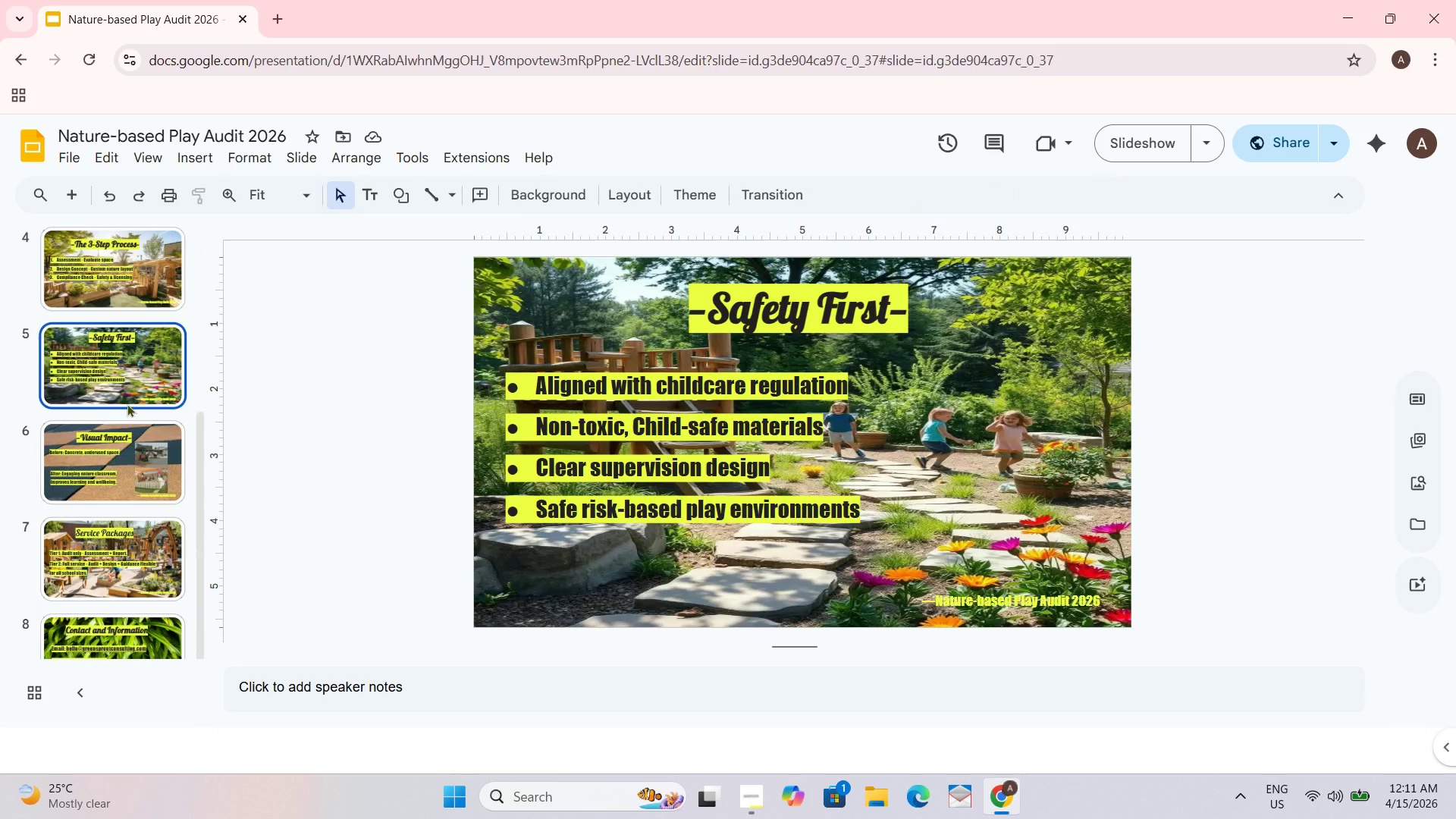 
left_click([128, 552])
 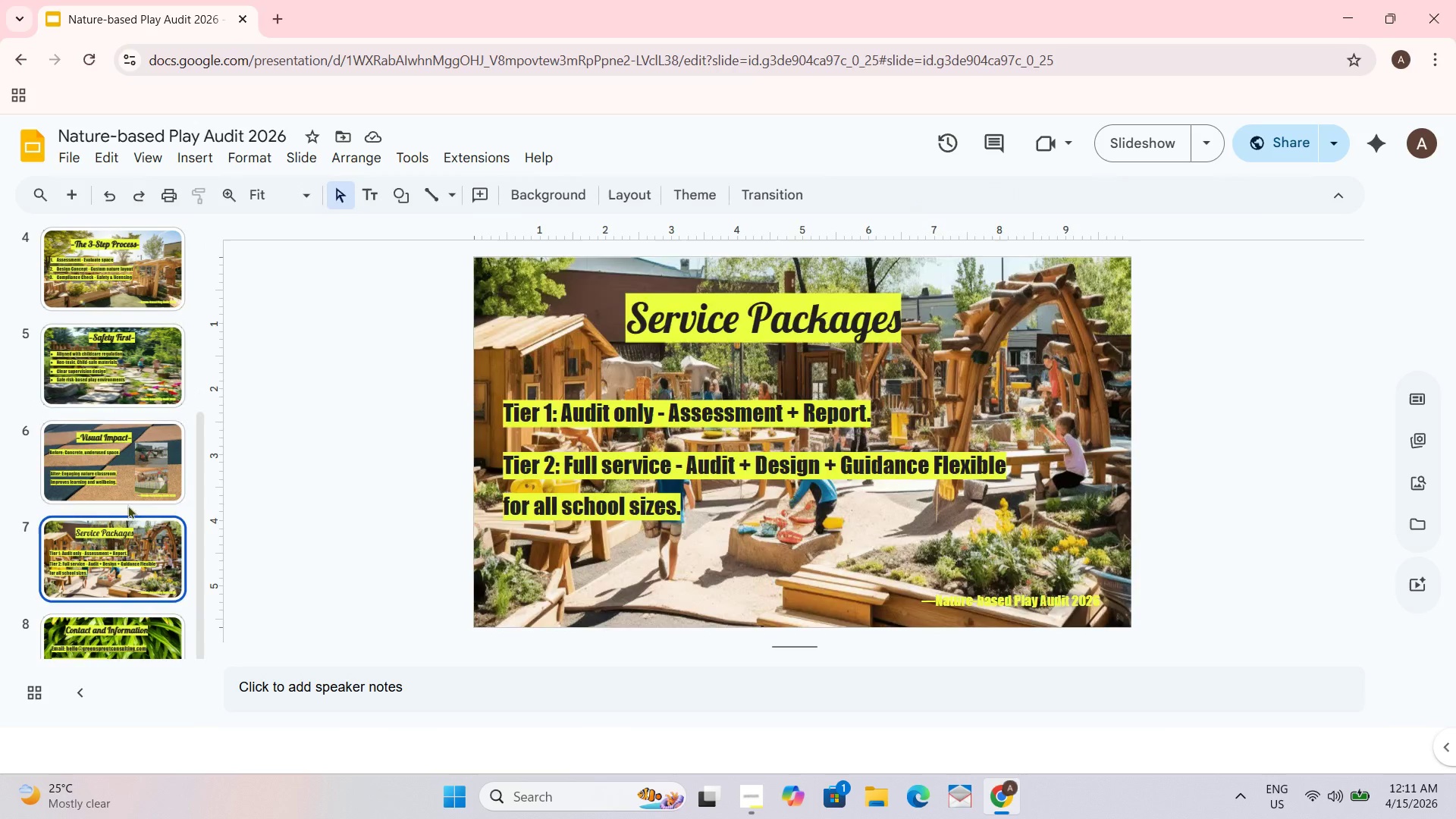 
scroll: coordinate [149, 457], scroll_direction: down, amount: 3.0
 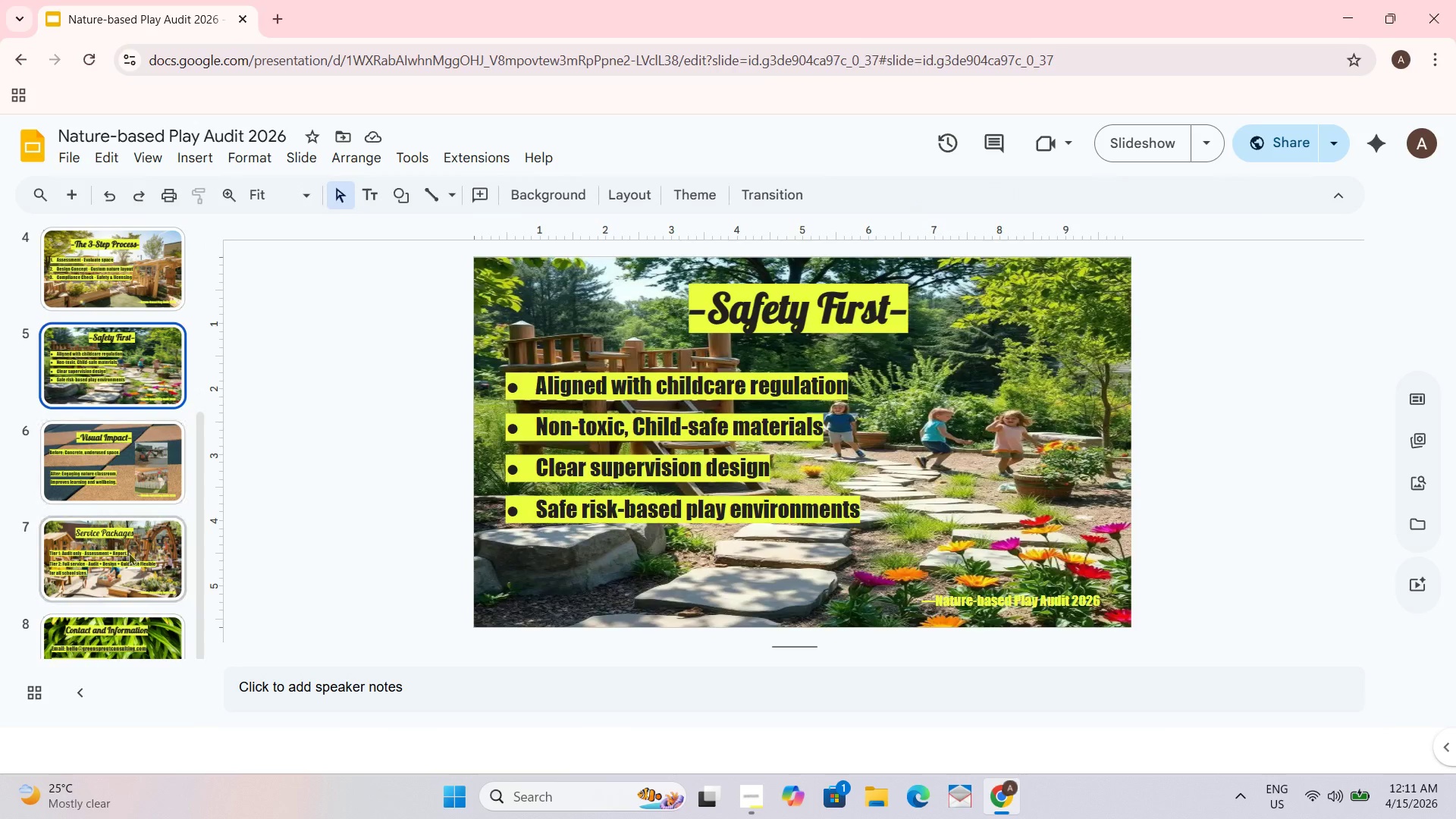 
double_click([126, 499])
 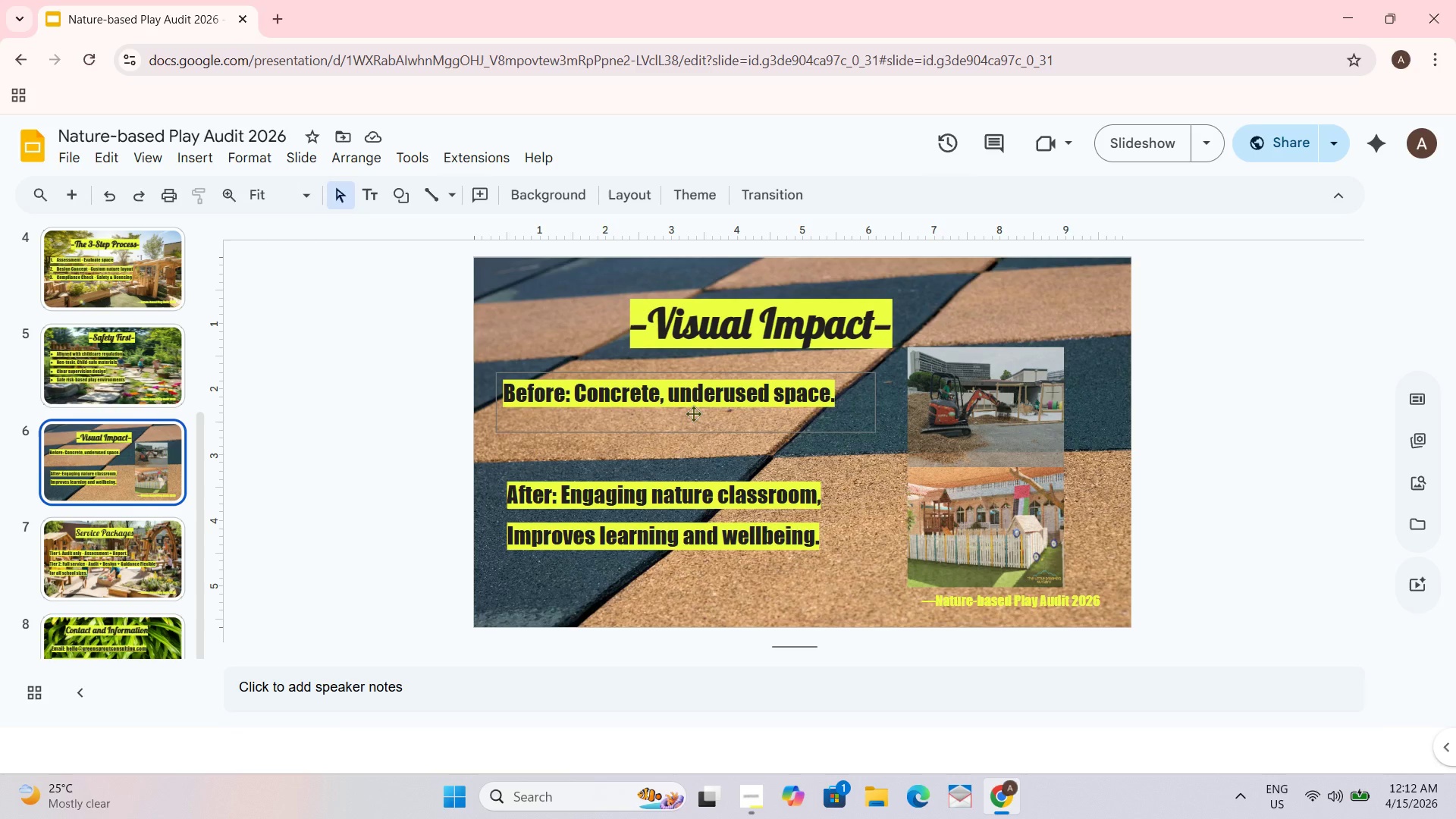 
wait(5.44)
 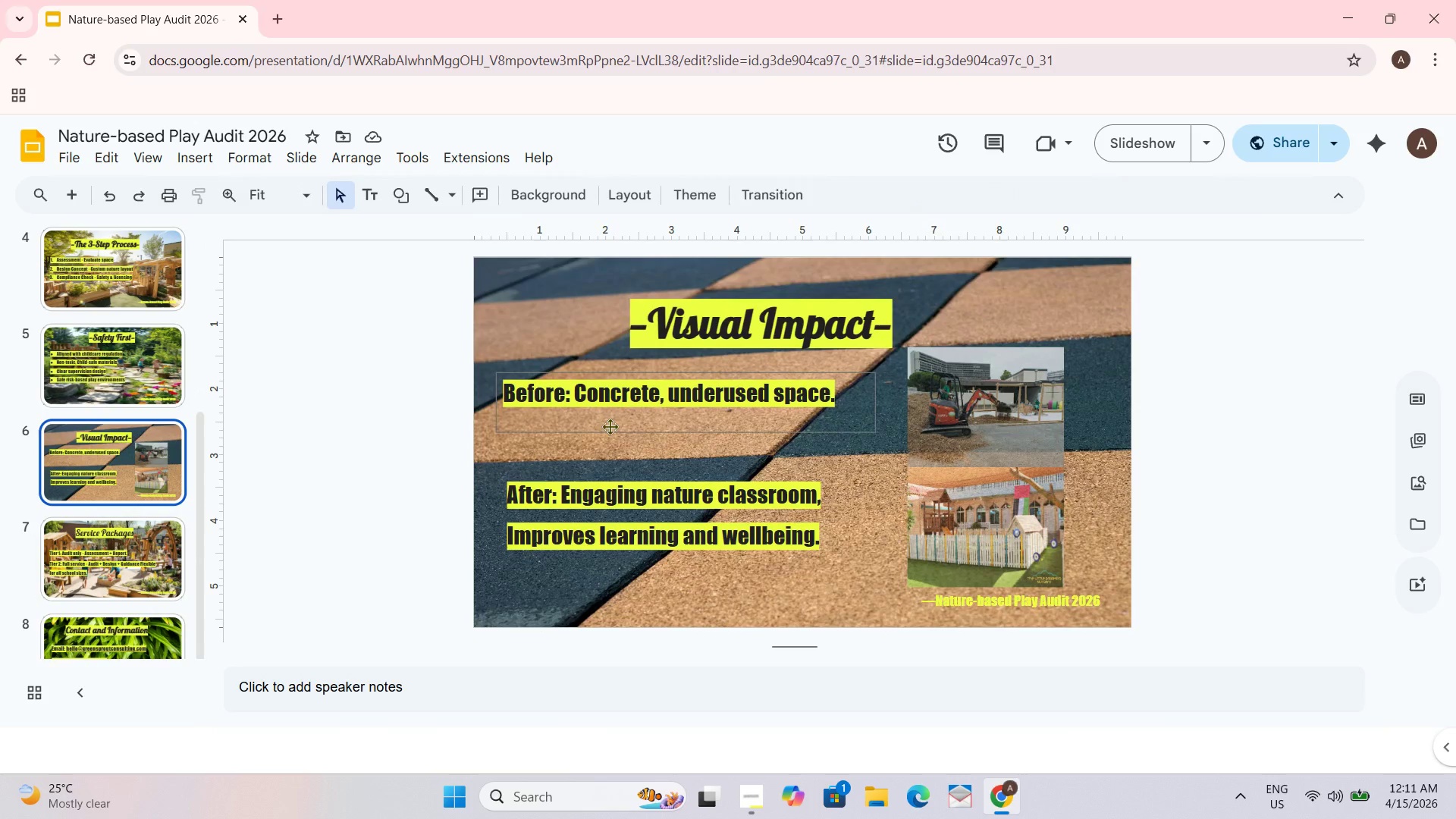 
scroll: coordinate [148, 309], scroll_direction: up, amount: 7.0
 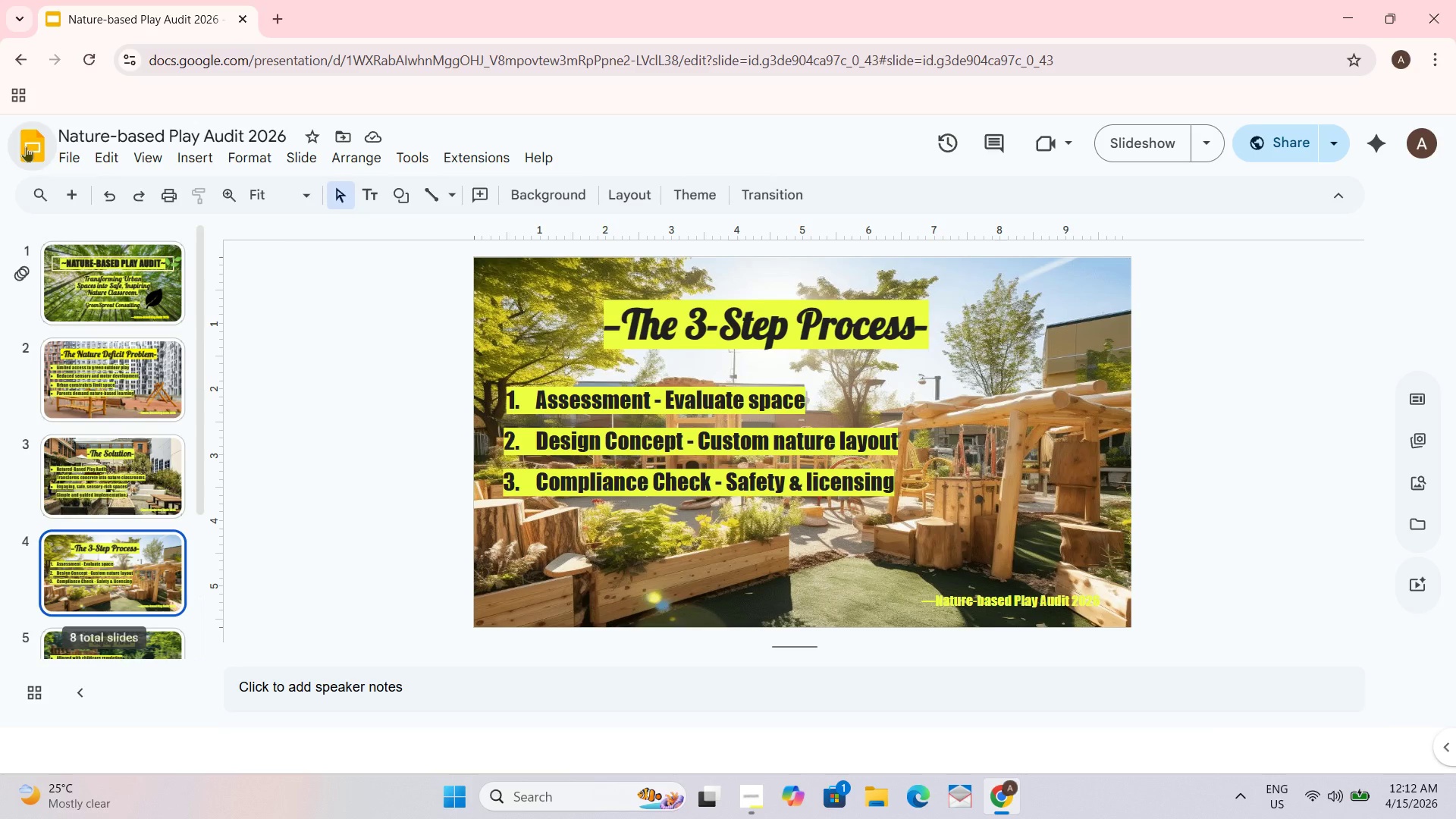 
left_click([28, 150])
 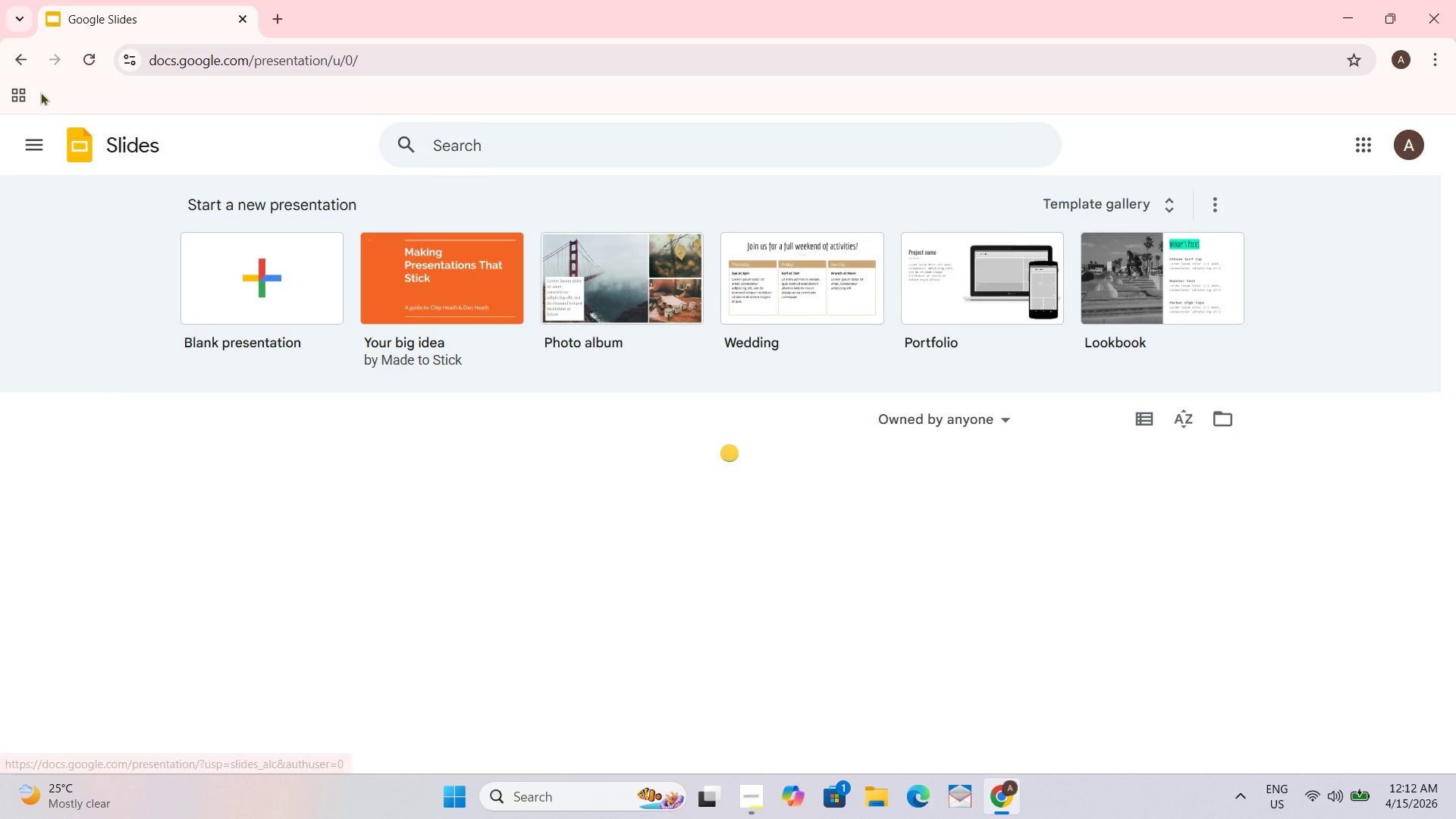 
left_click([20, 61])
 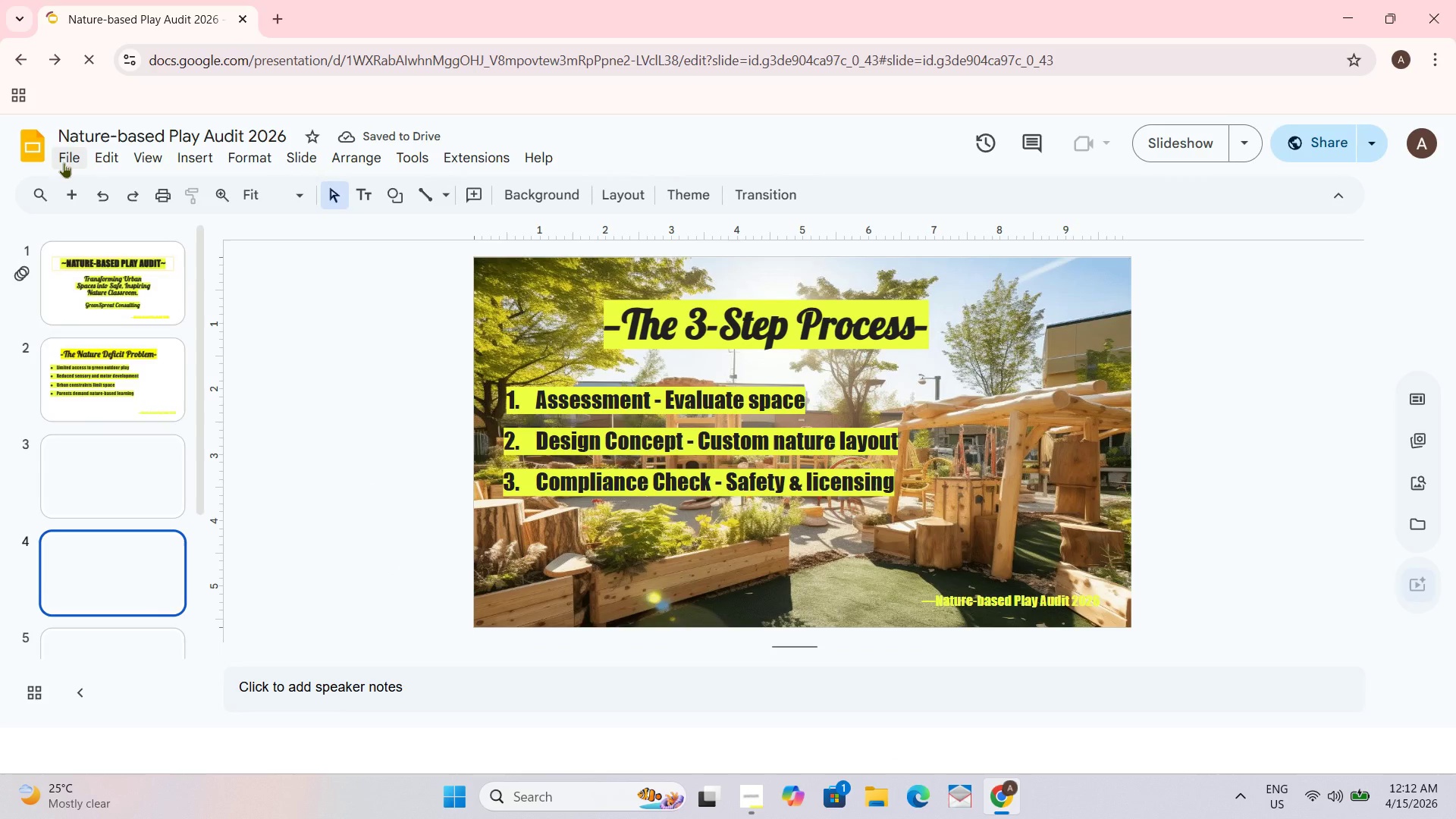 
left_click([67, 158])
 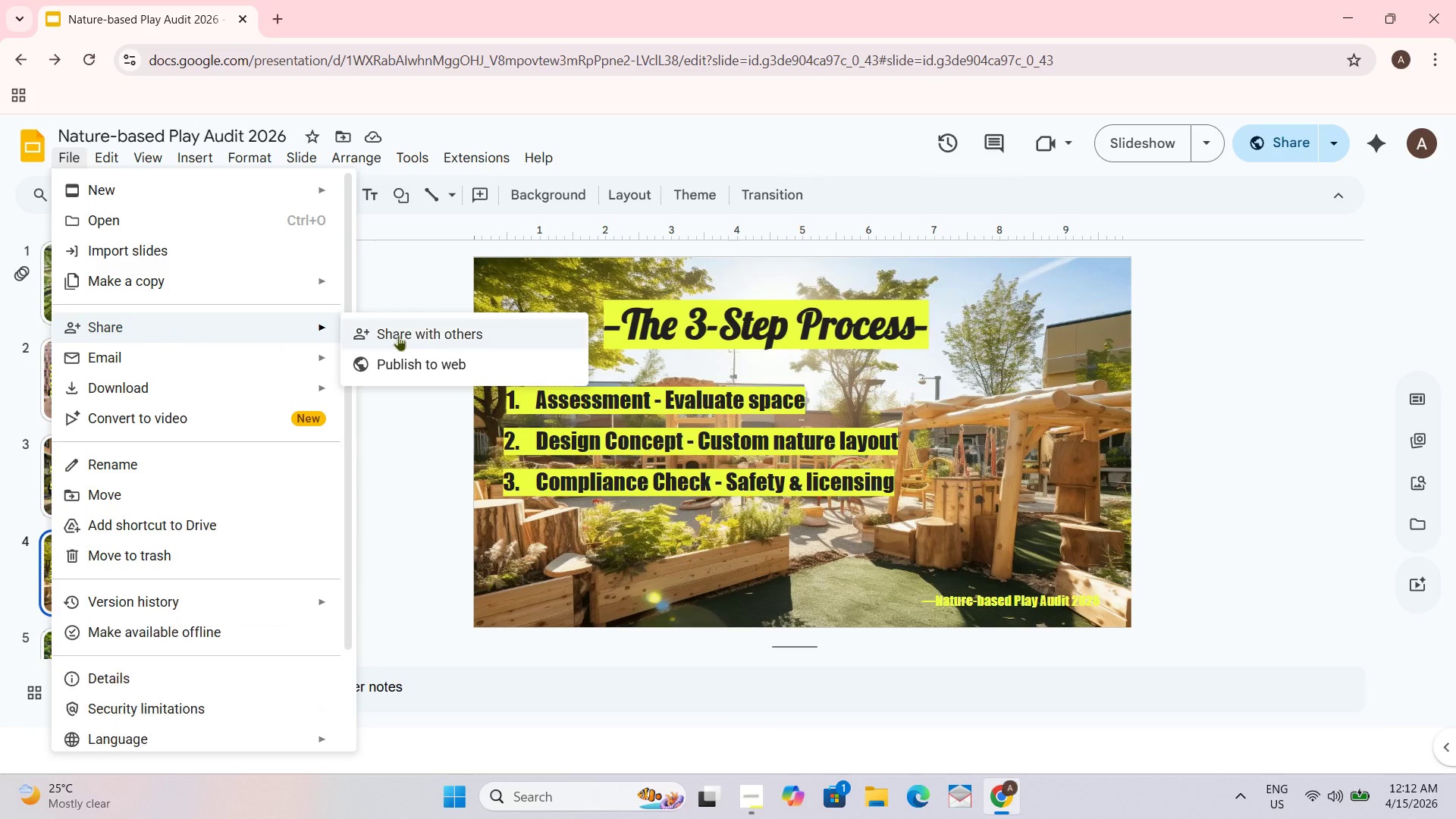 
left_click([411, 335])
 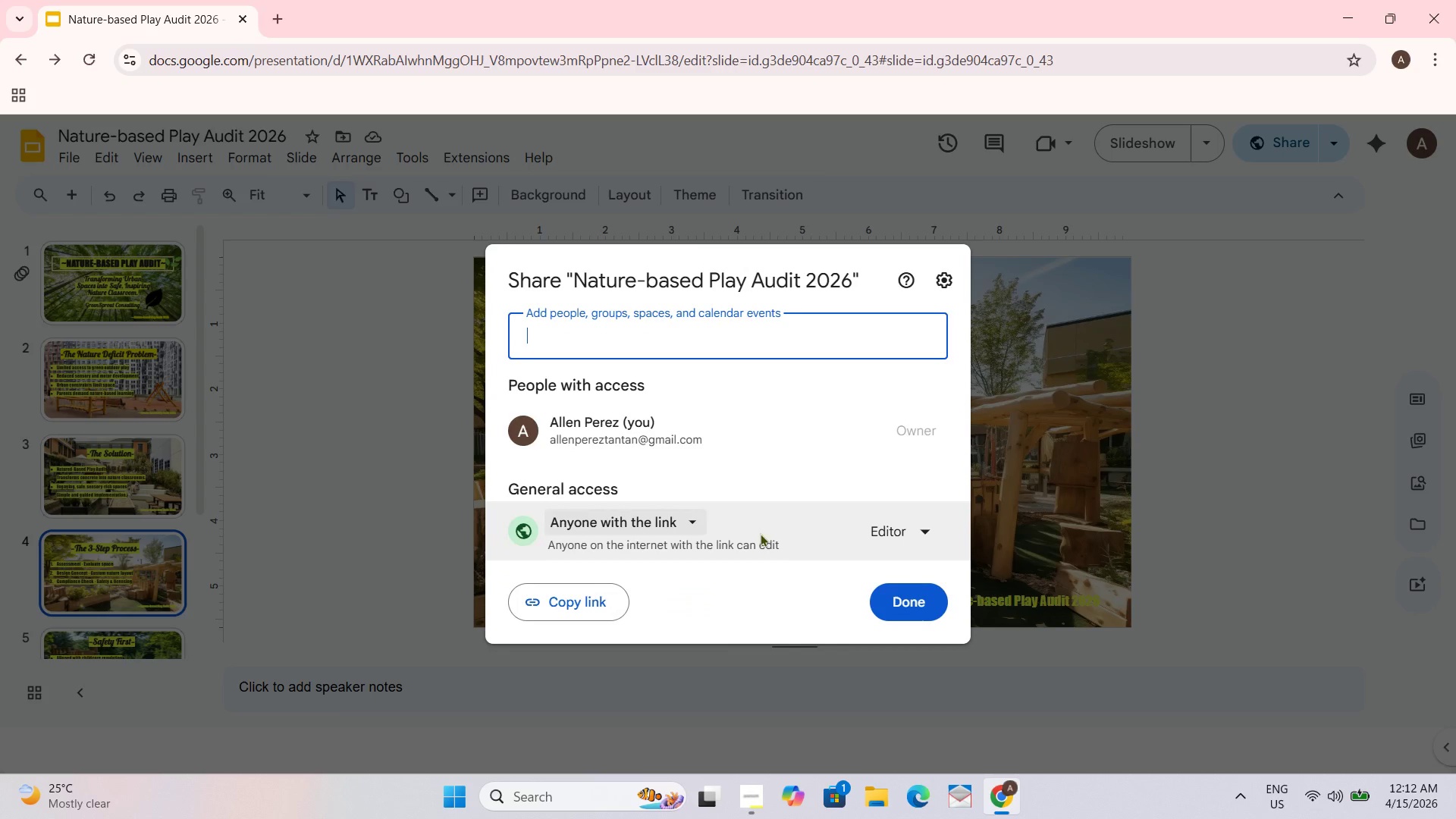 
left_click([695, 515])
 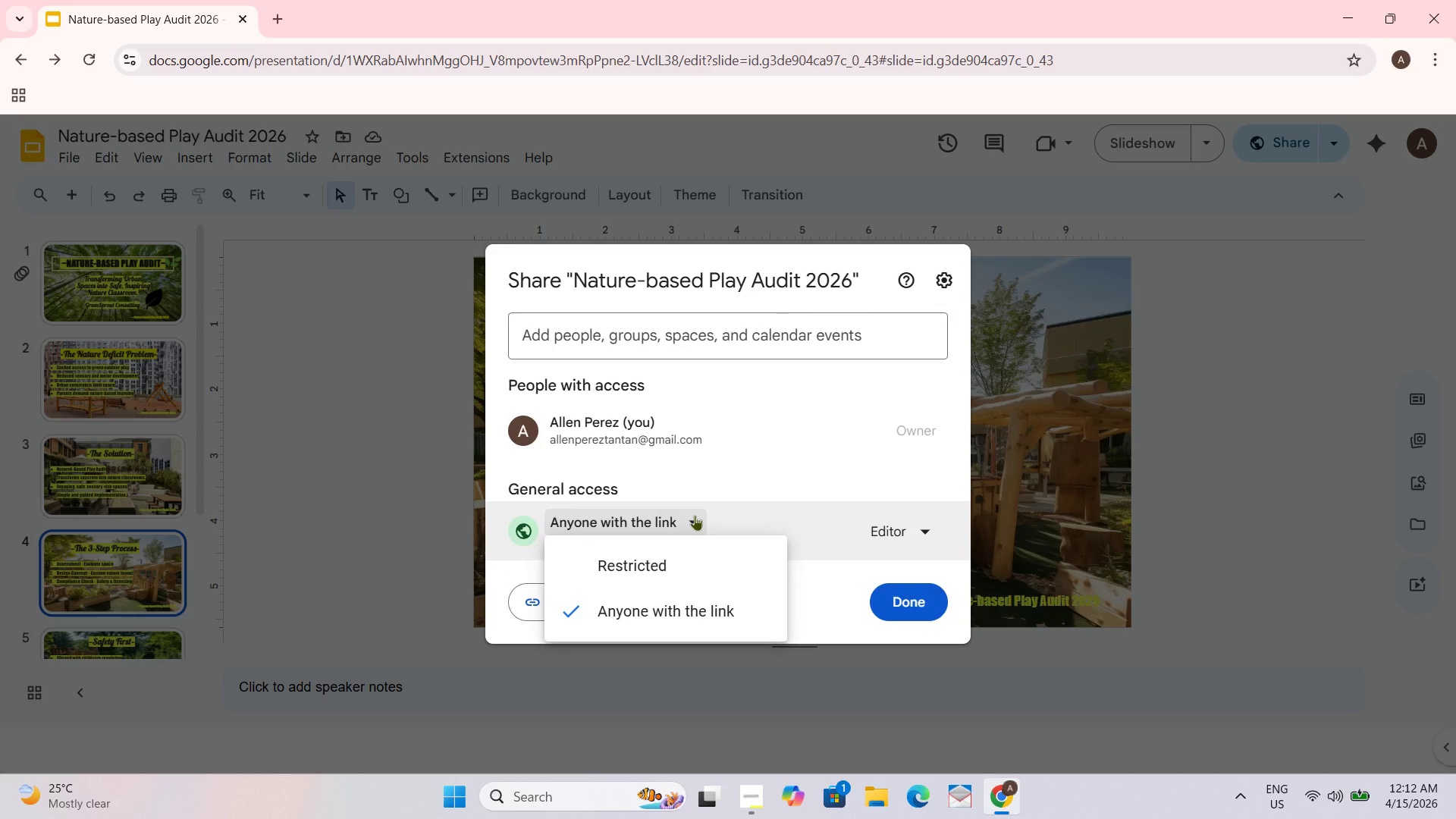 
left_click([695, 515])
 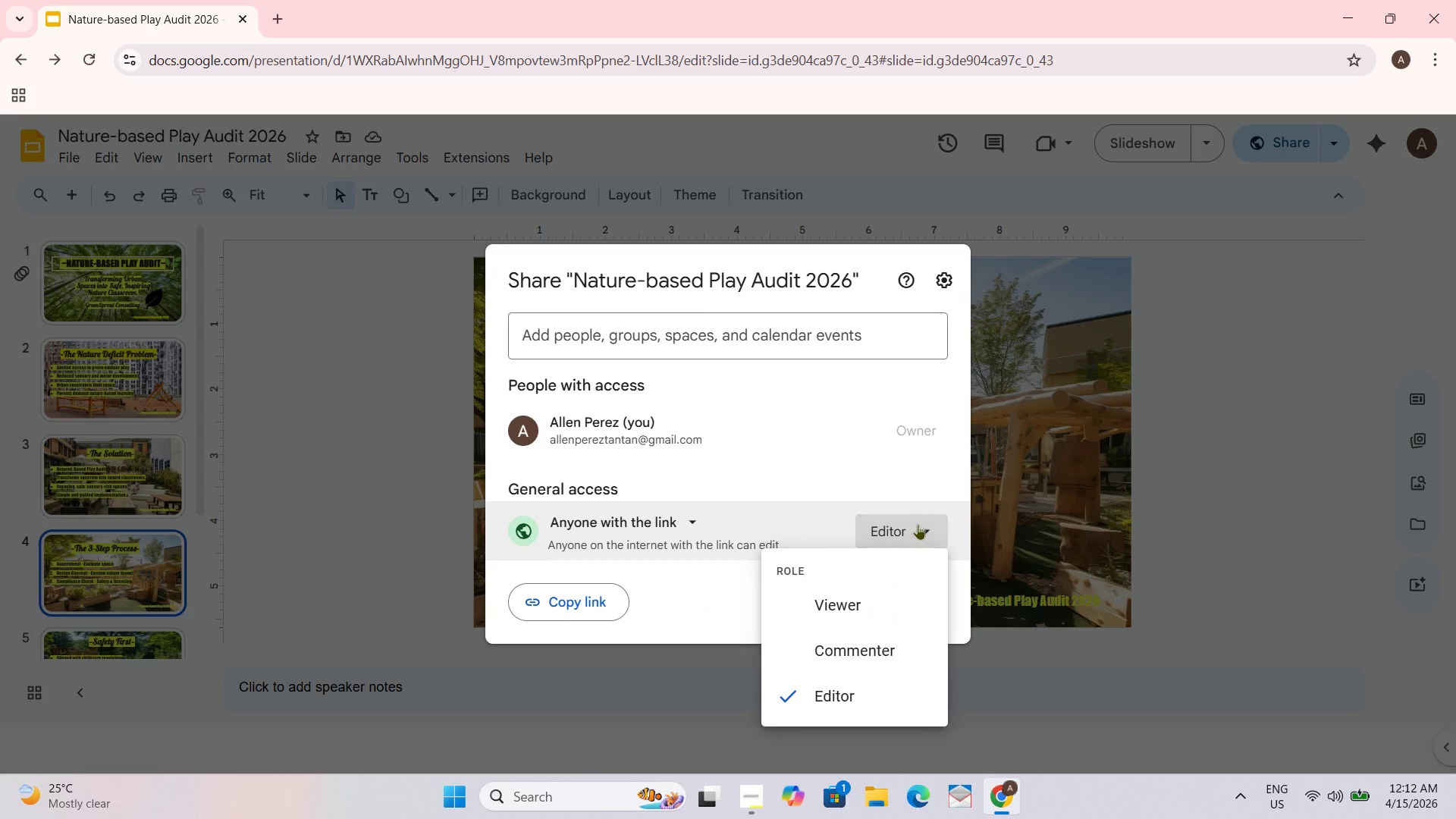 
left_click([918, 524])
 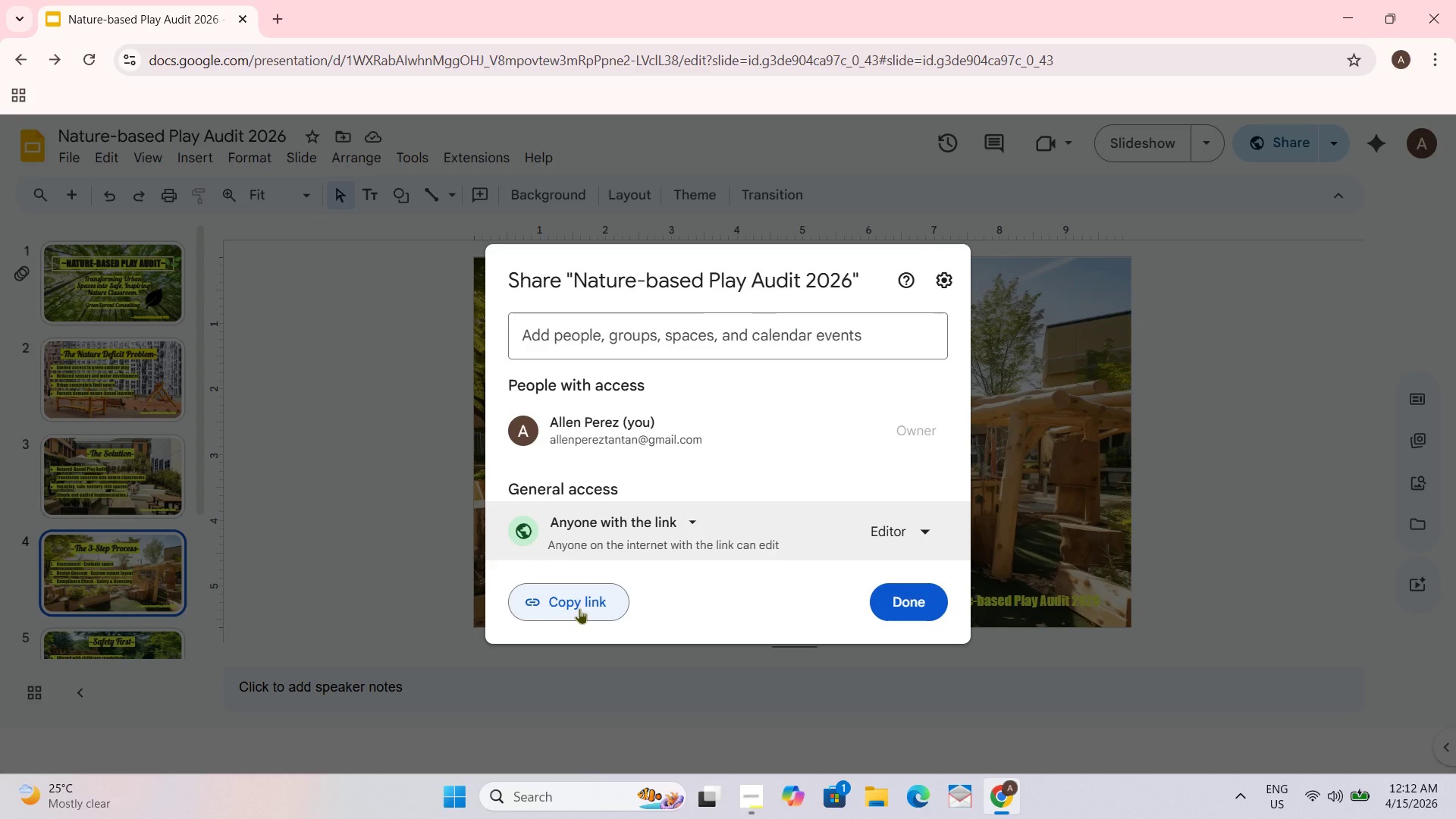 